 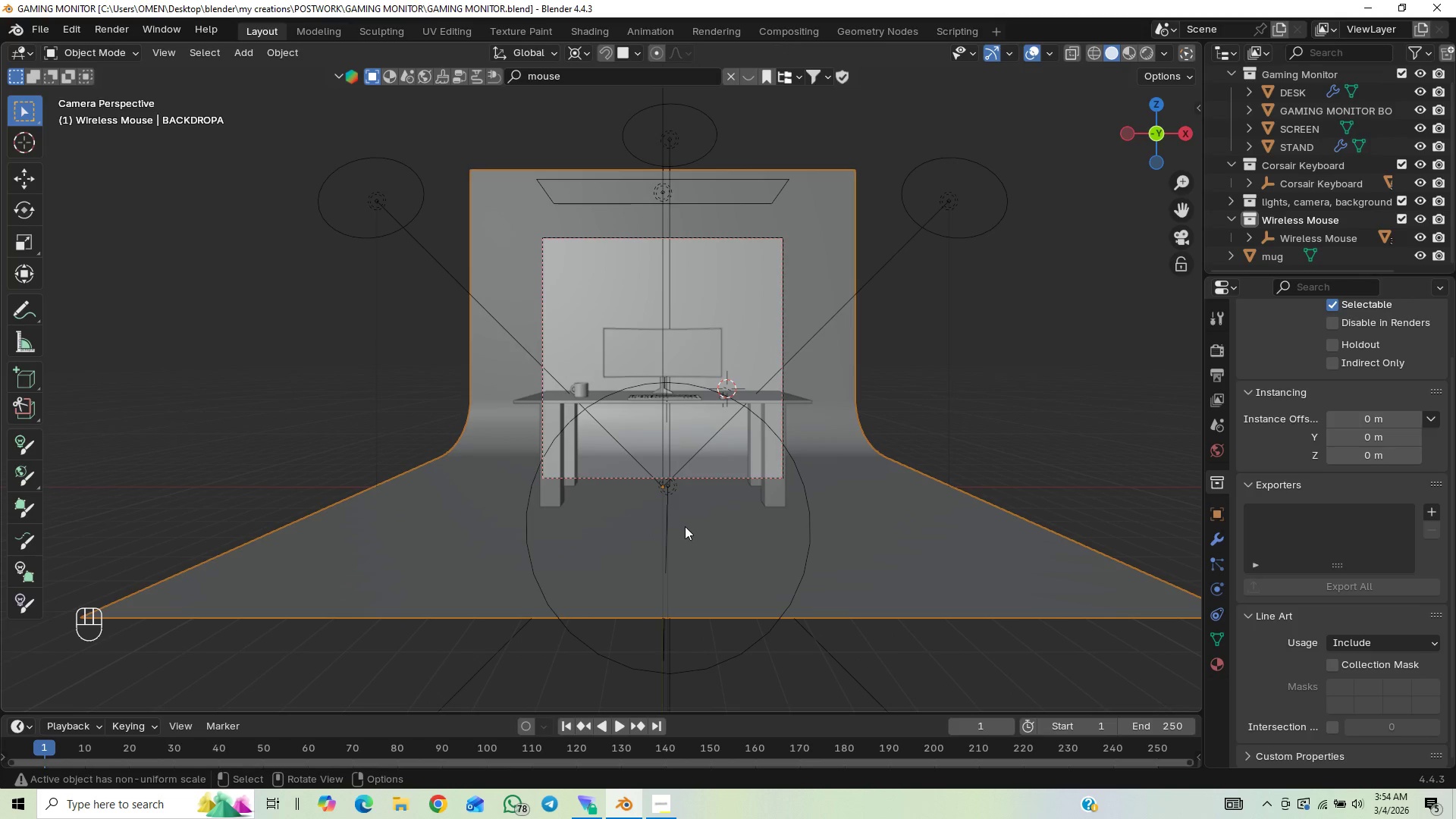 
left_click([1152, 58])
 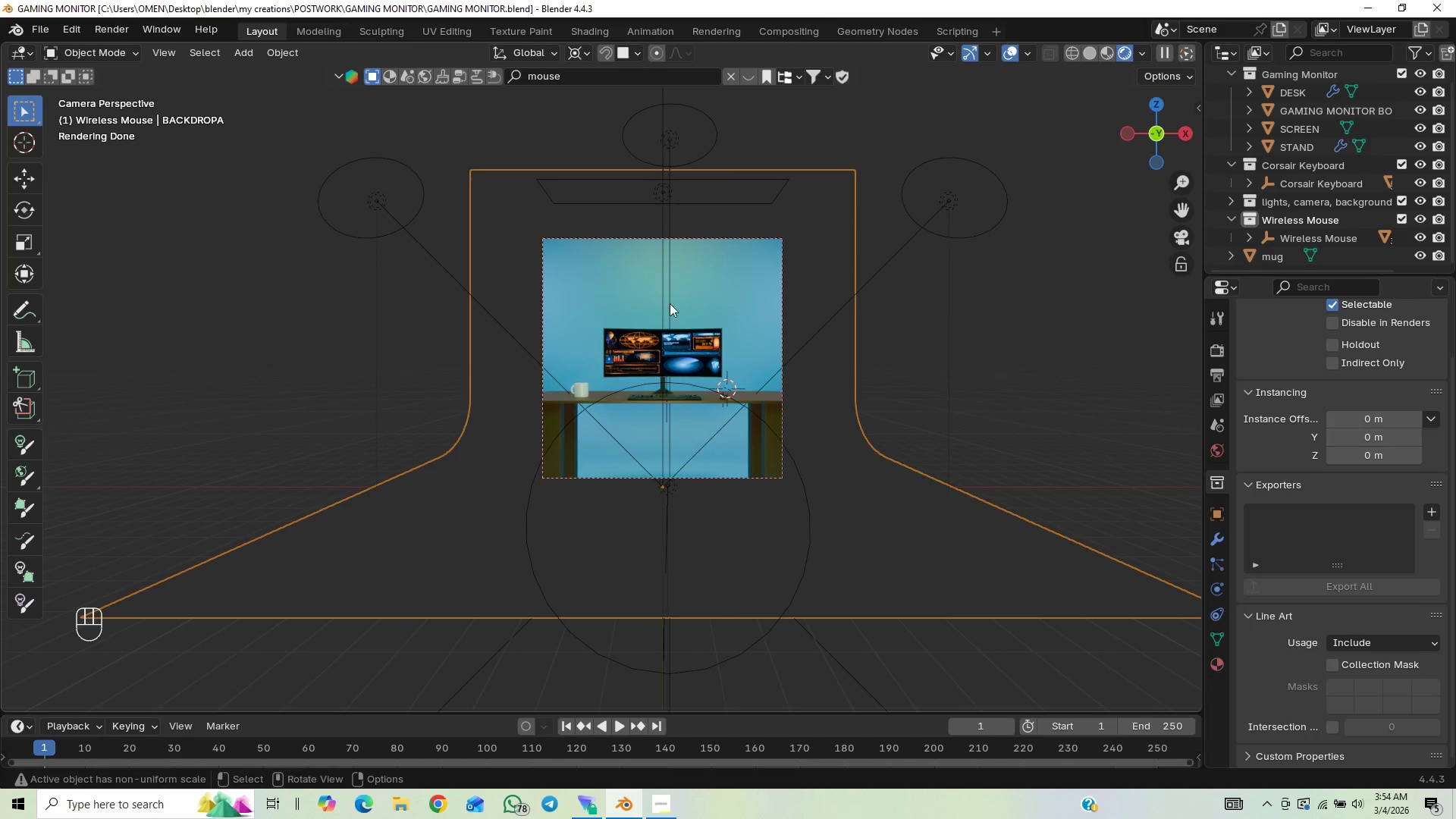 
scroll: coordinate [794, 370], scroll_direction: up, amount: 2.0
 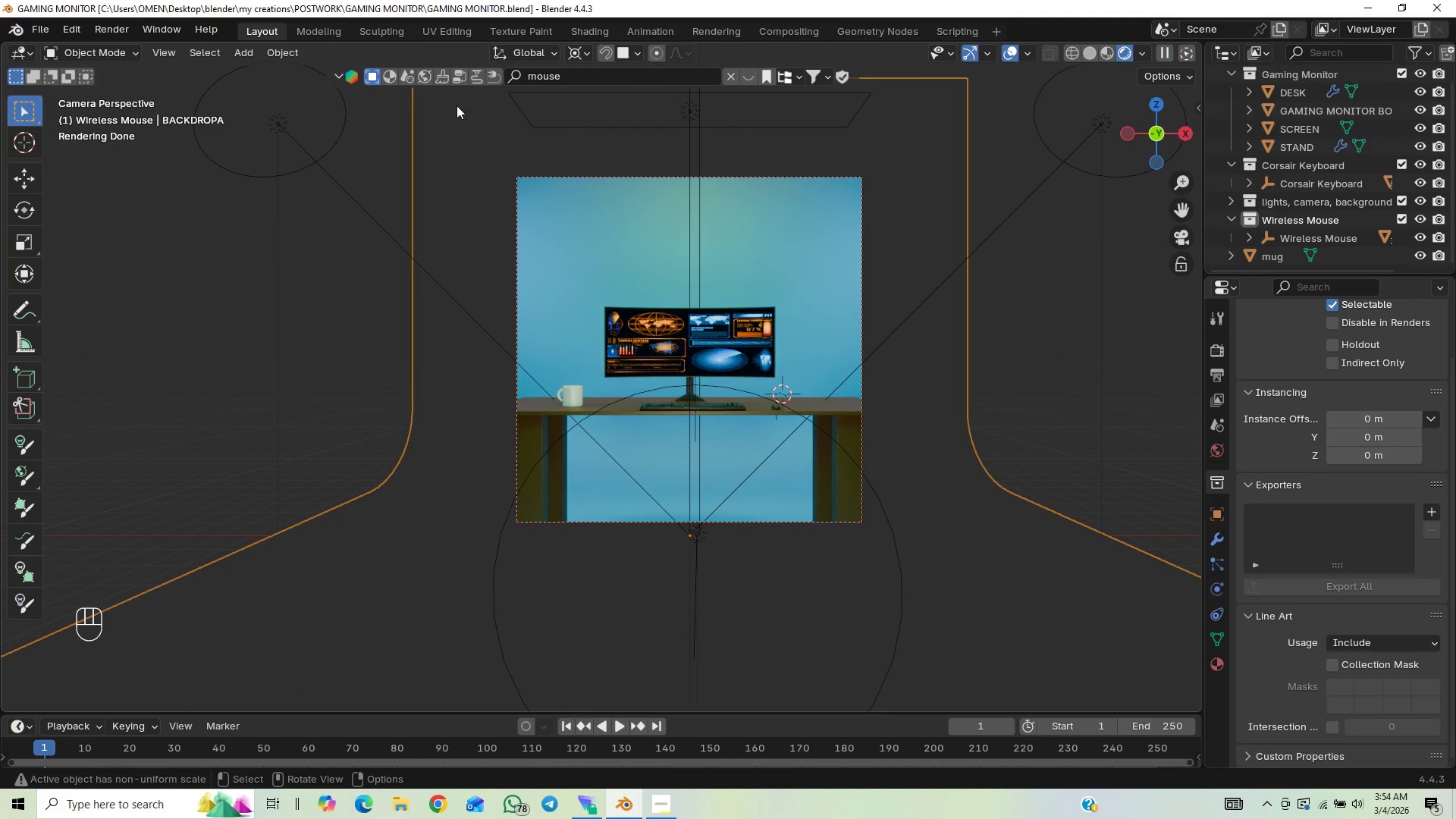 
left_click([395, 76])
 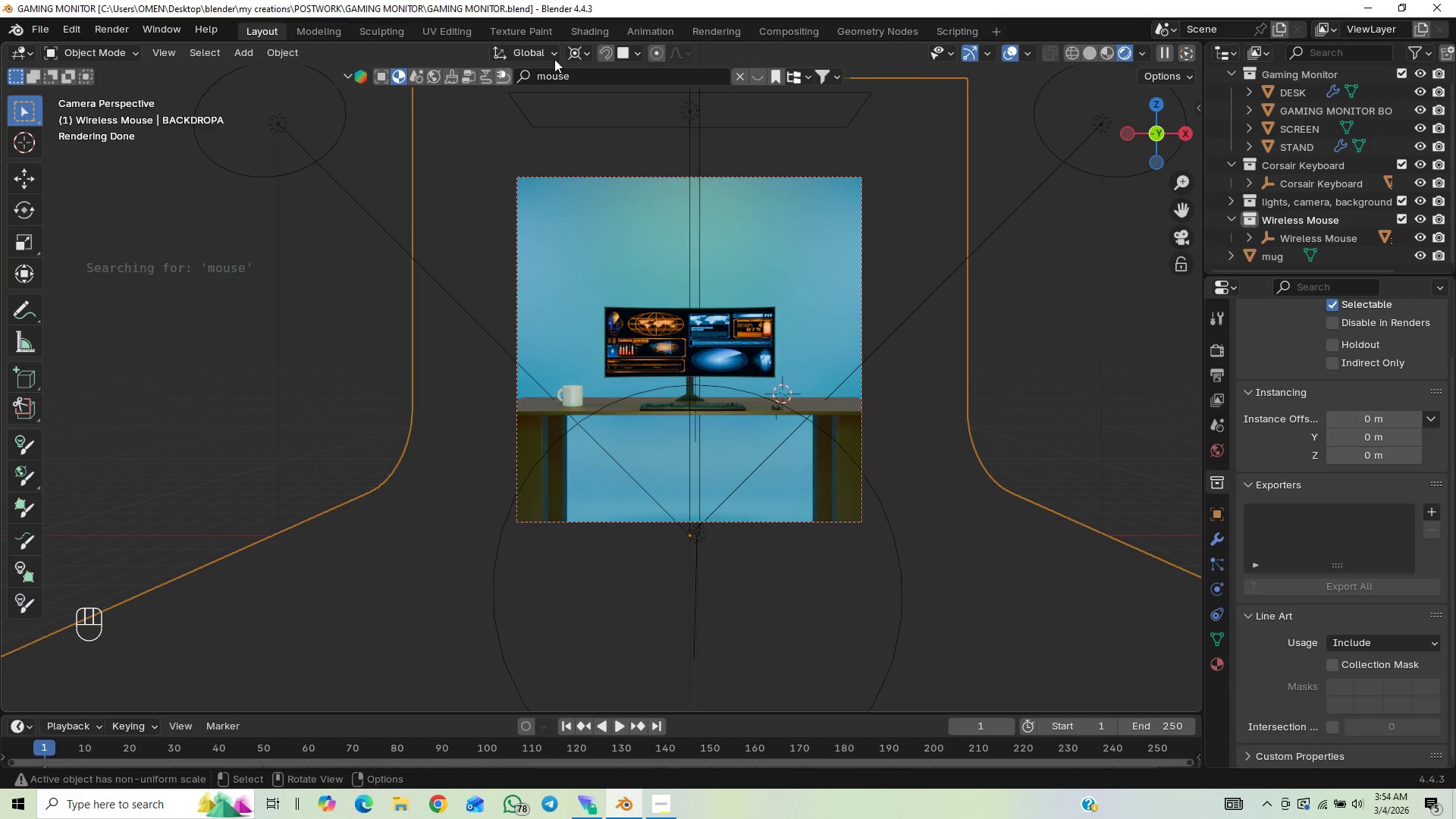 
left_click_drag(start_coordinate=[574, 66], to_coordinate=[517, 83])
 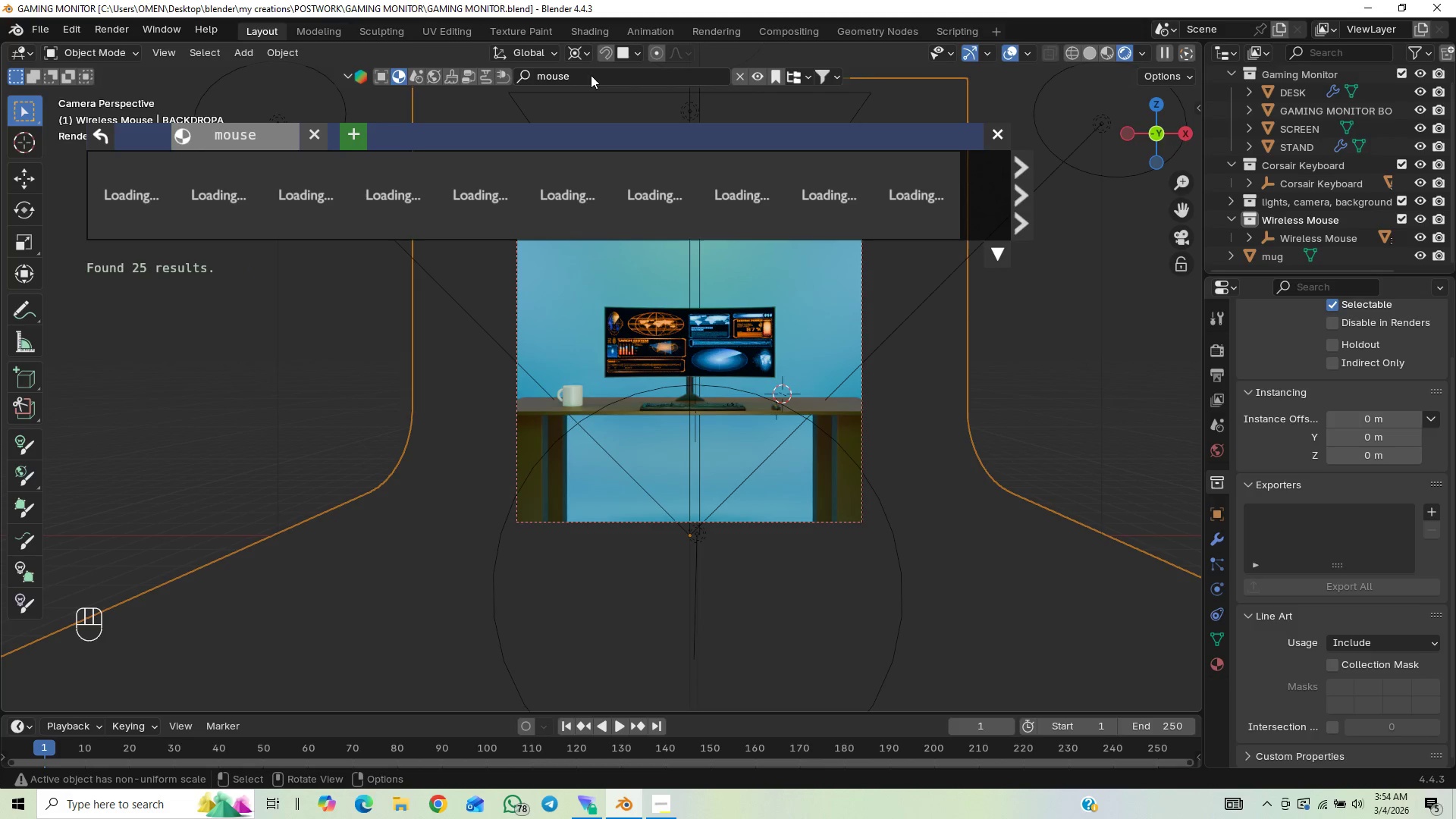 
left_click([582, 80])
 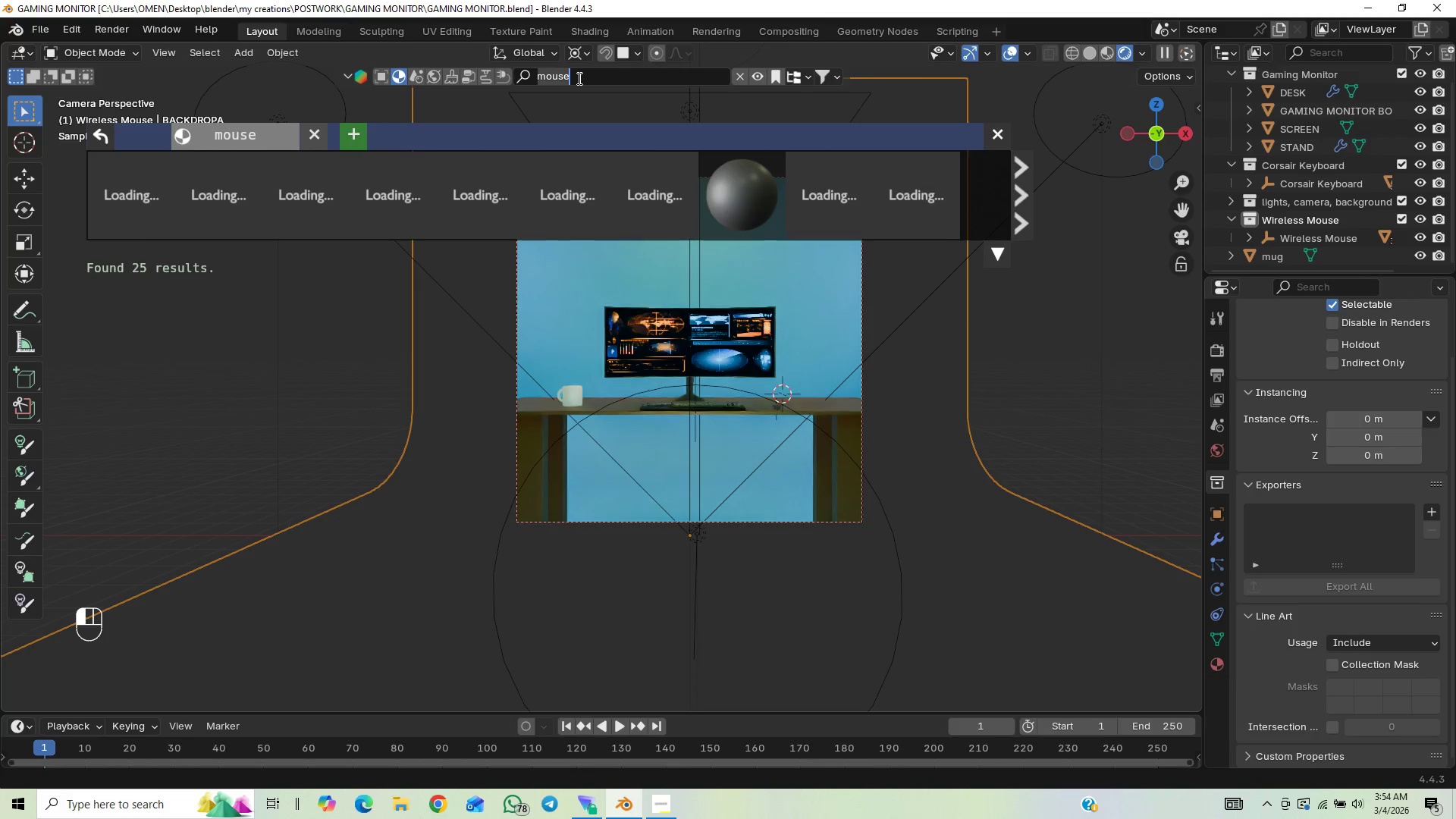 
left_click([578, 78])
 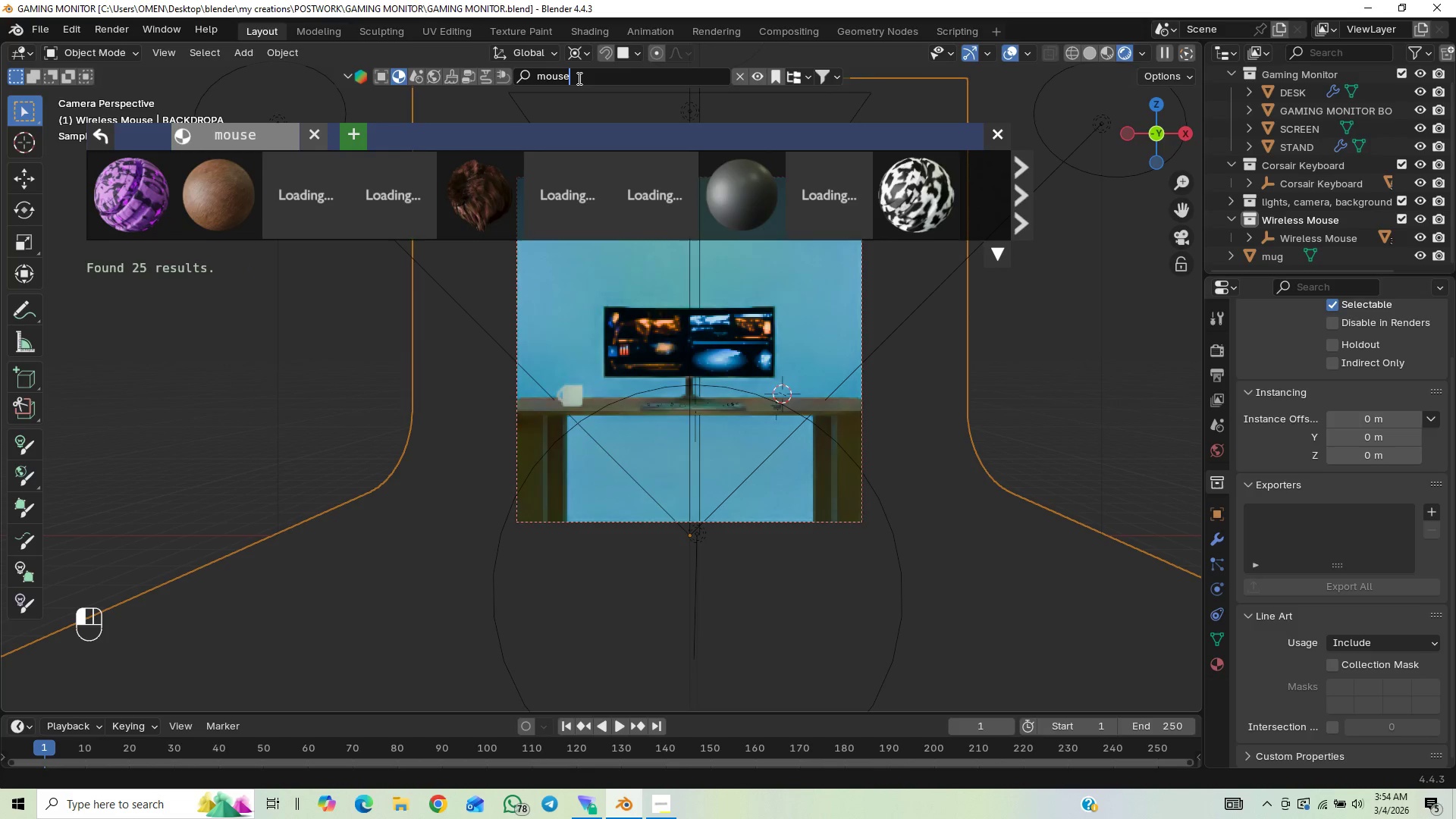 
left_click_drag(start_coordinate=[578, 78], to_coordinate=[501, 92])
 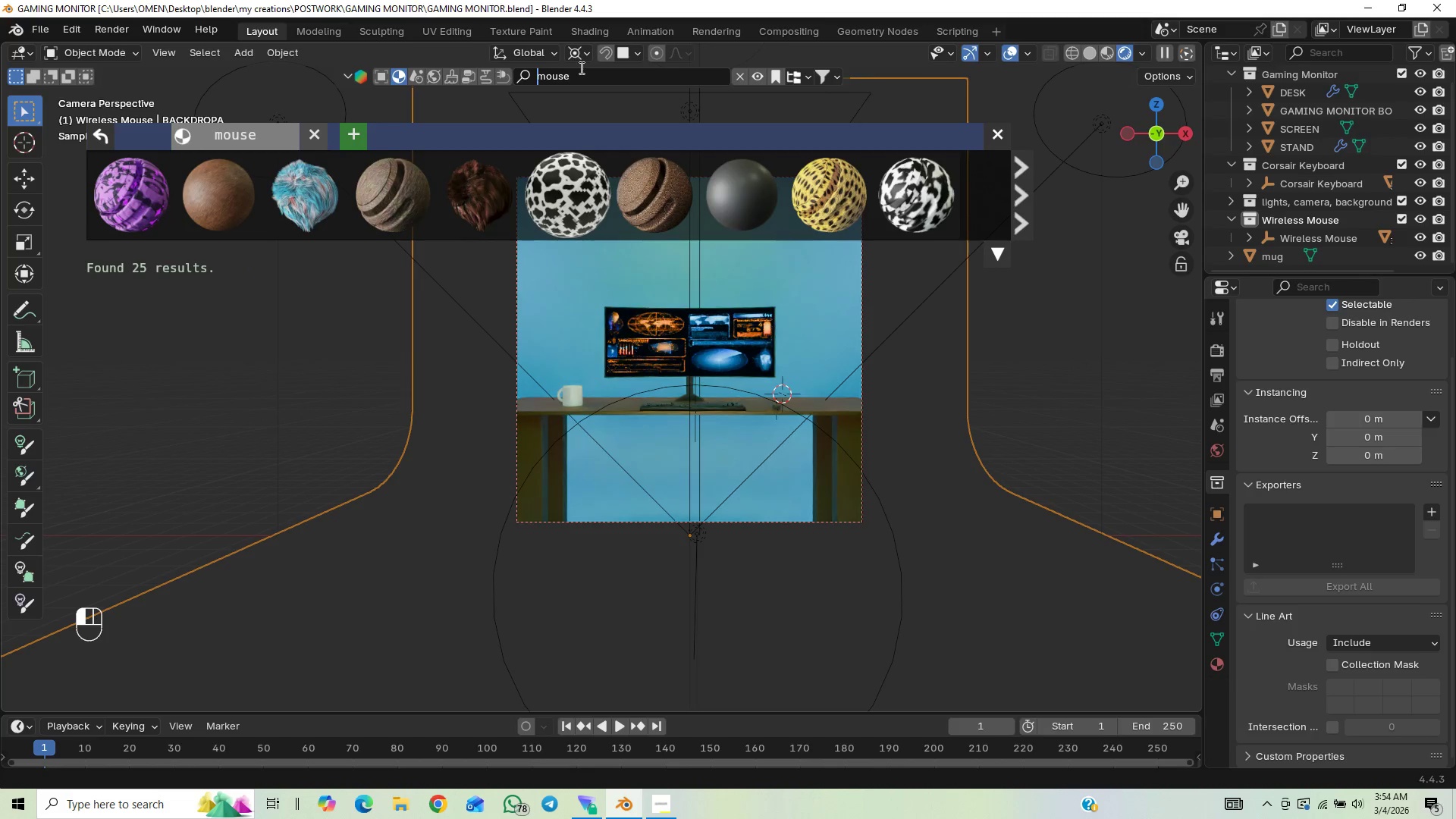 
left_click([582, 74])
 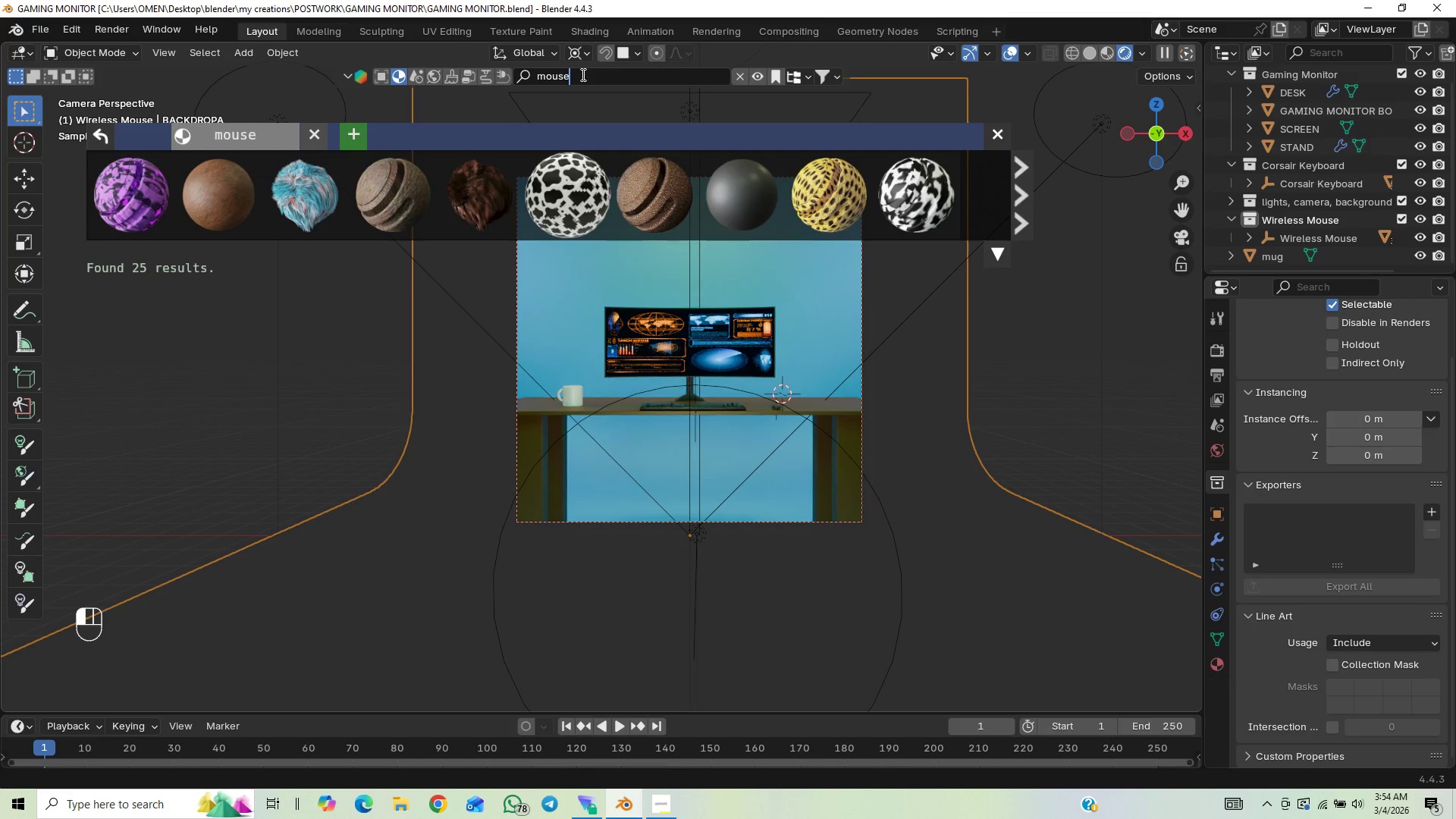 
left_click_drag(start_coordinate=[582, 74], to_coordinate=[554, 85])
 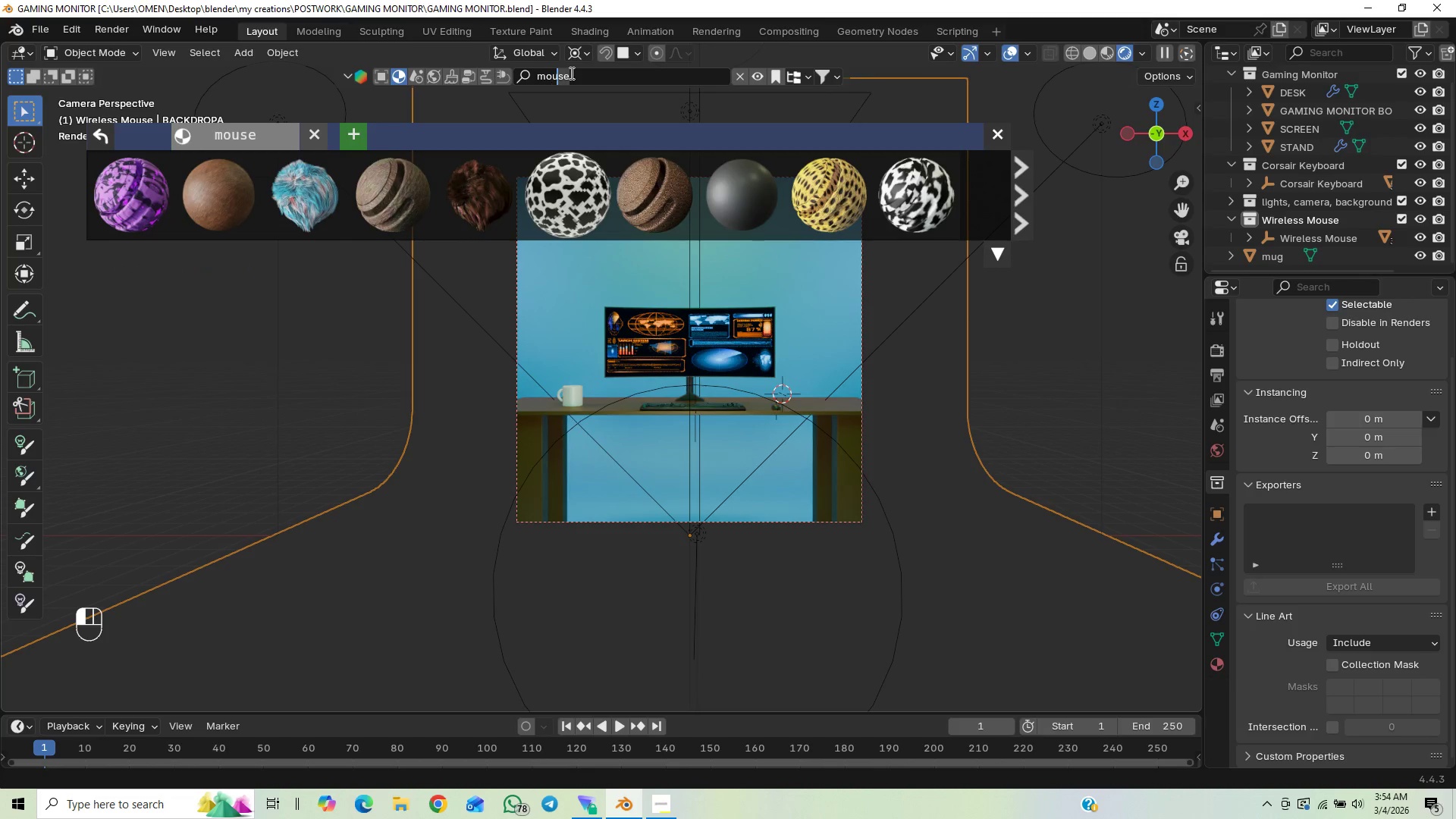 
left_click_drag(start_coordinate=[582, 73], to_coordinate=[490, 83])
 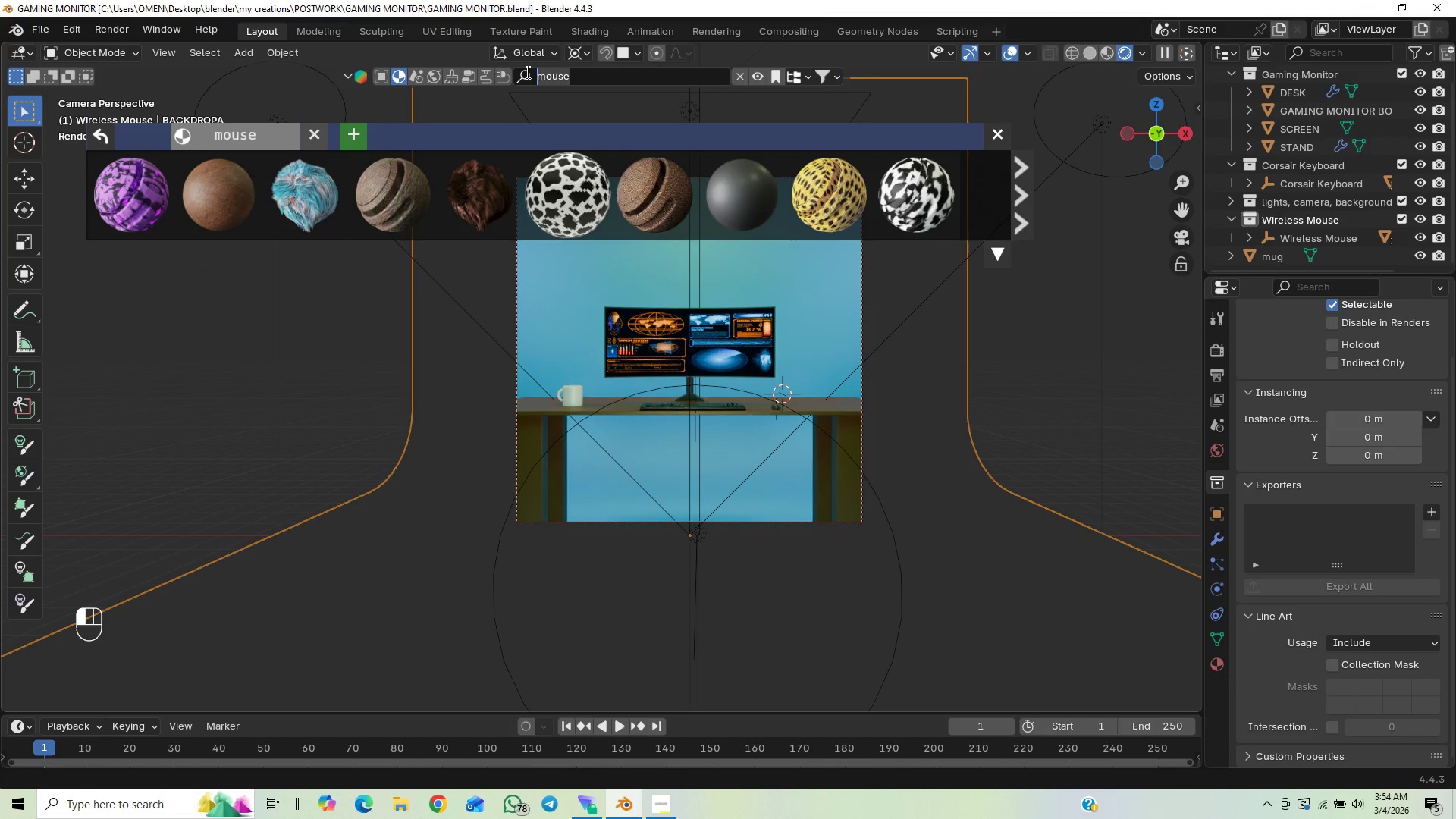 
type(backdrop)
 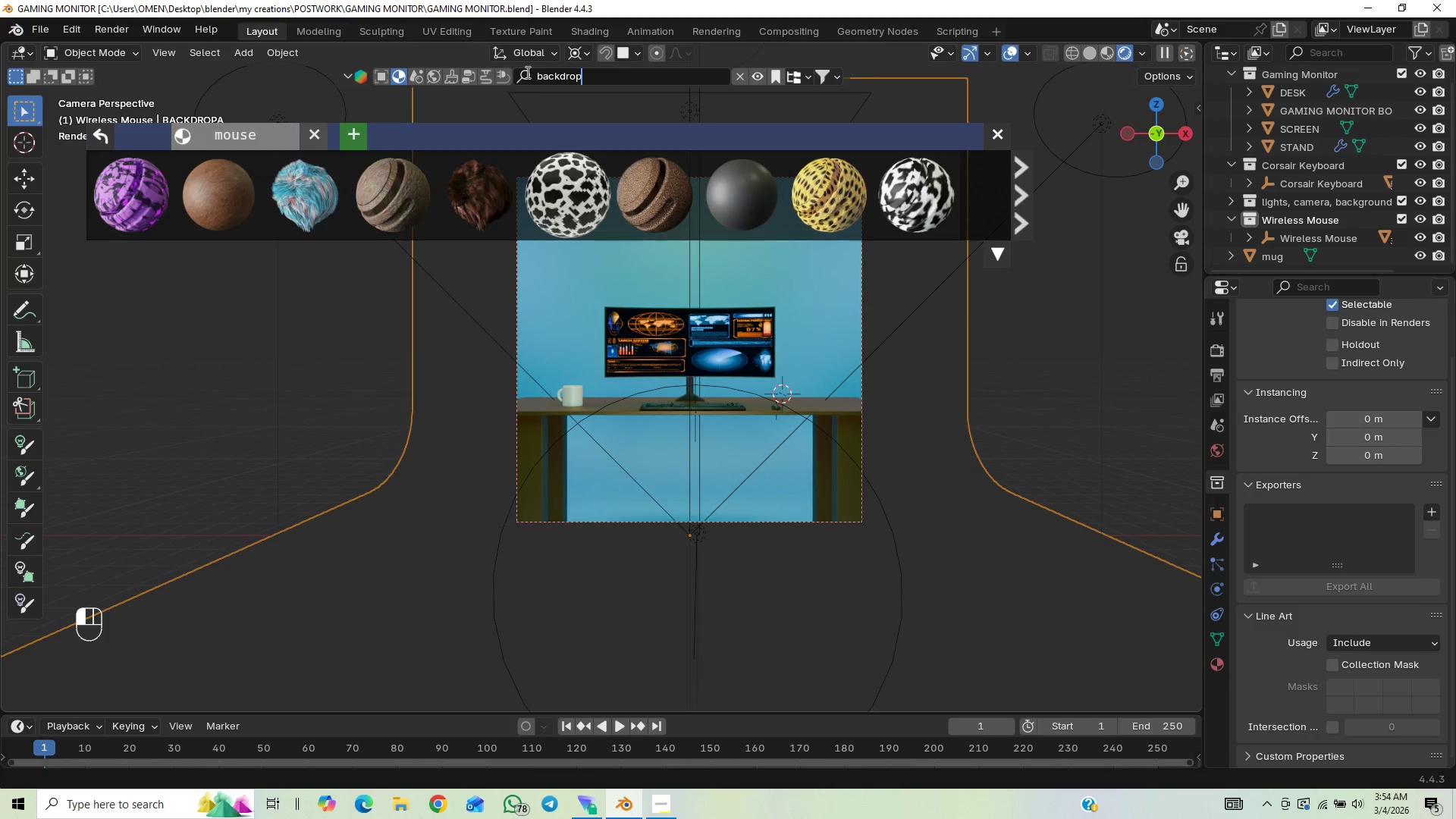 
key(Enter)
 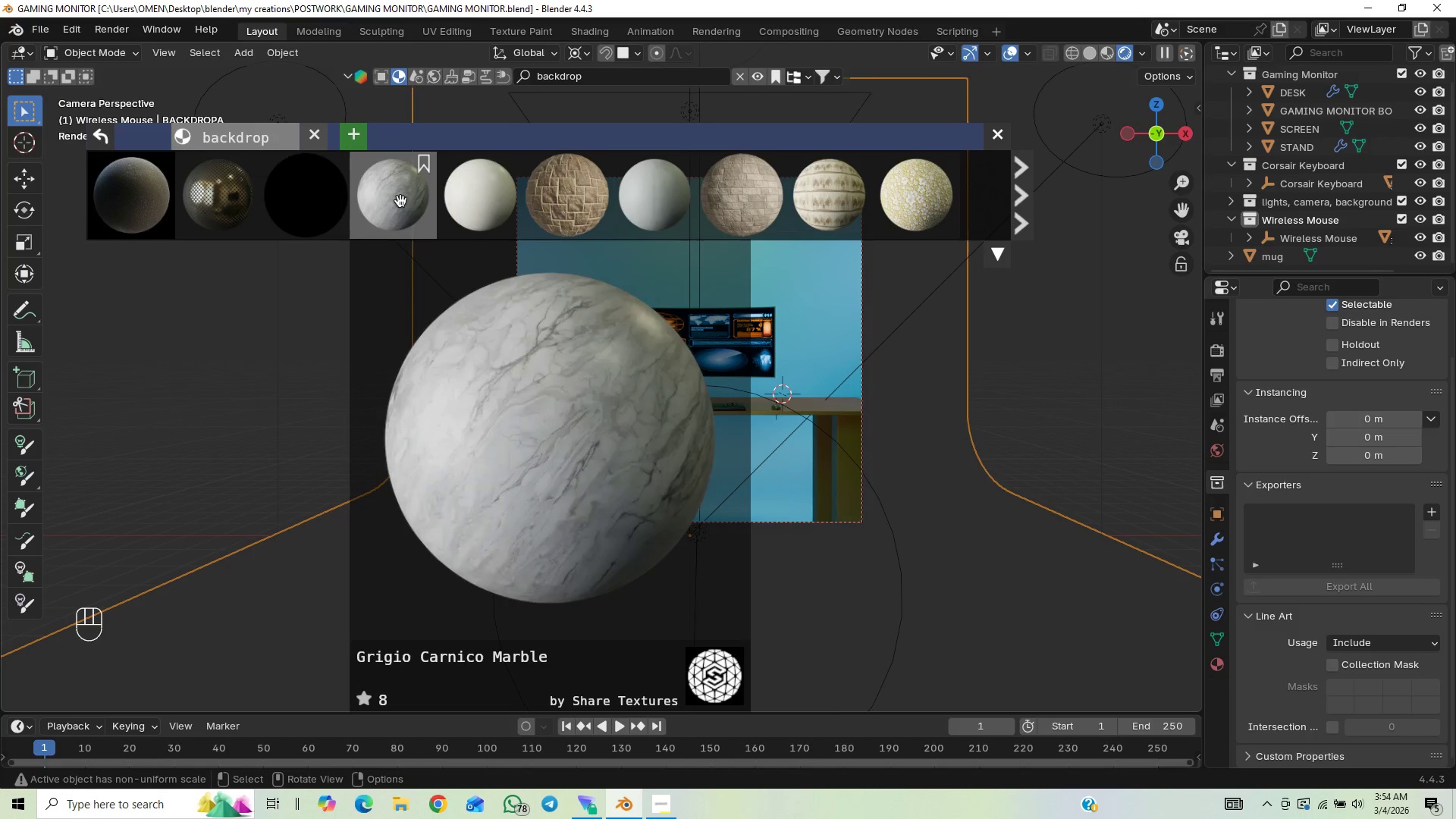 
wait(15.58)
 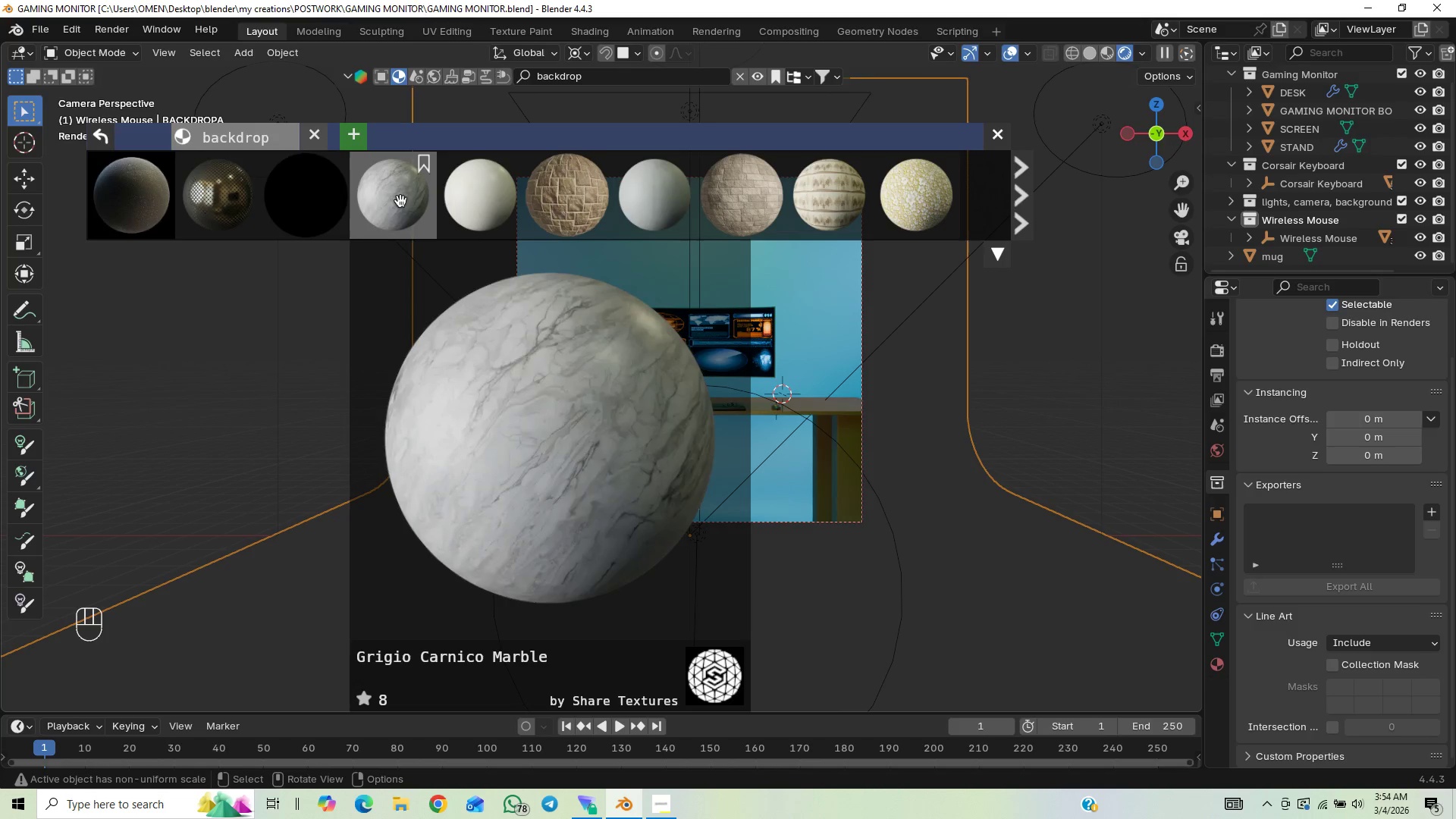 
left_click_drag(start_coordinate=[494, 217], to_coordinate=[759, 169])
 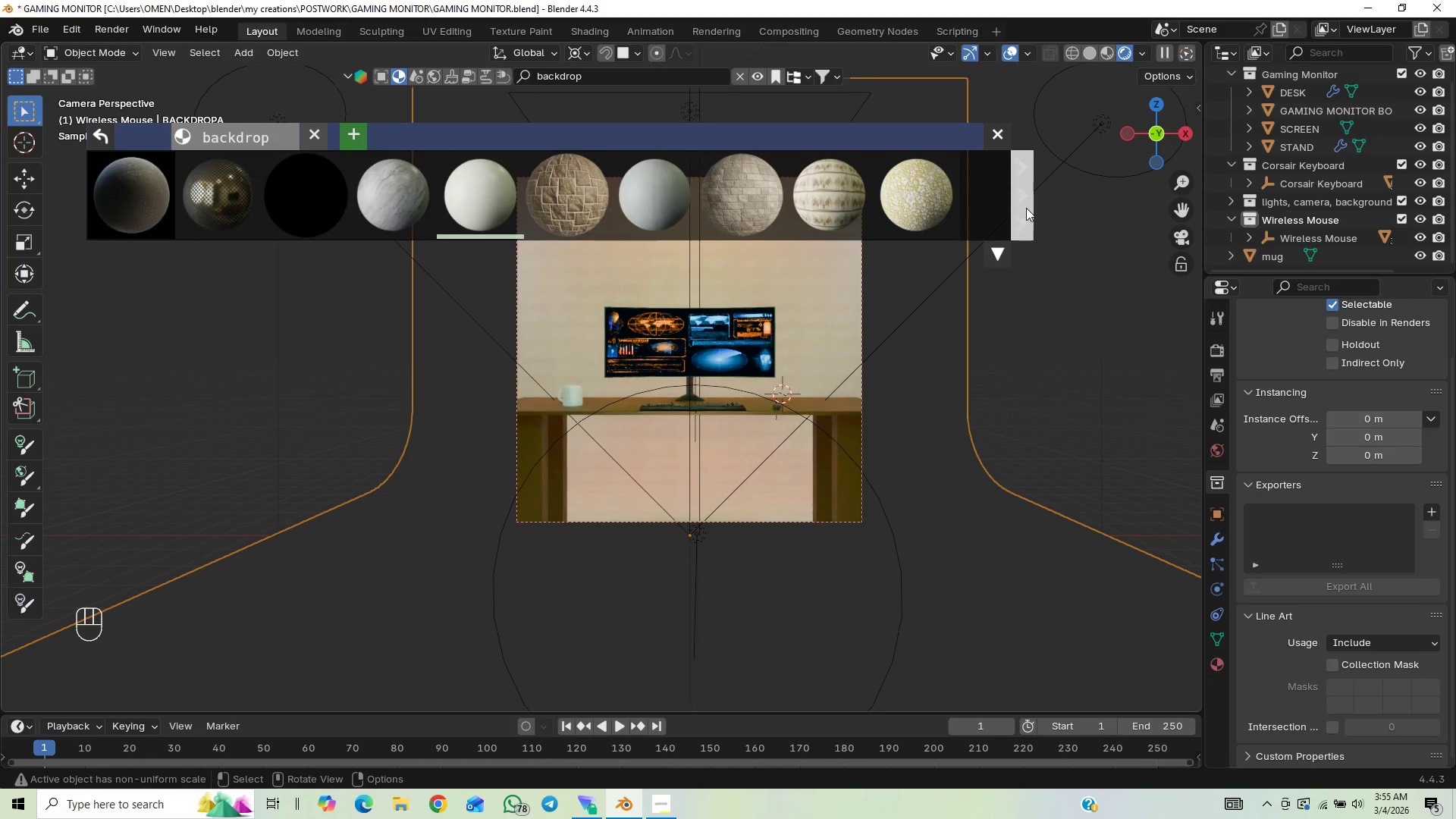 
wait(6.72)
 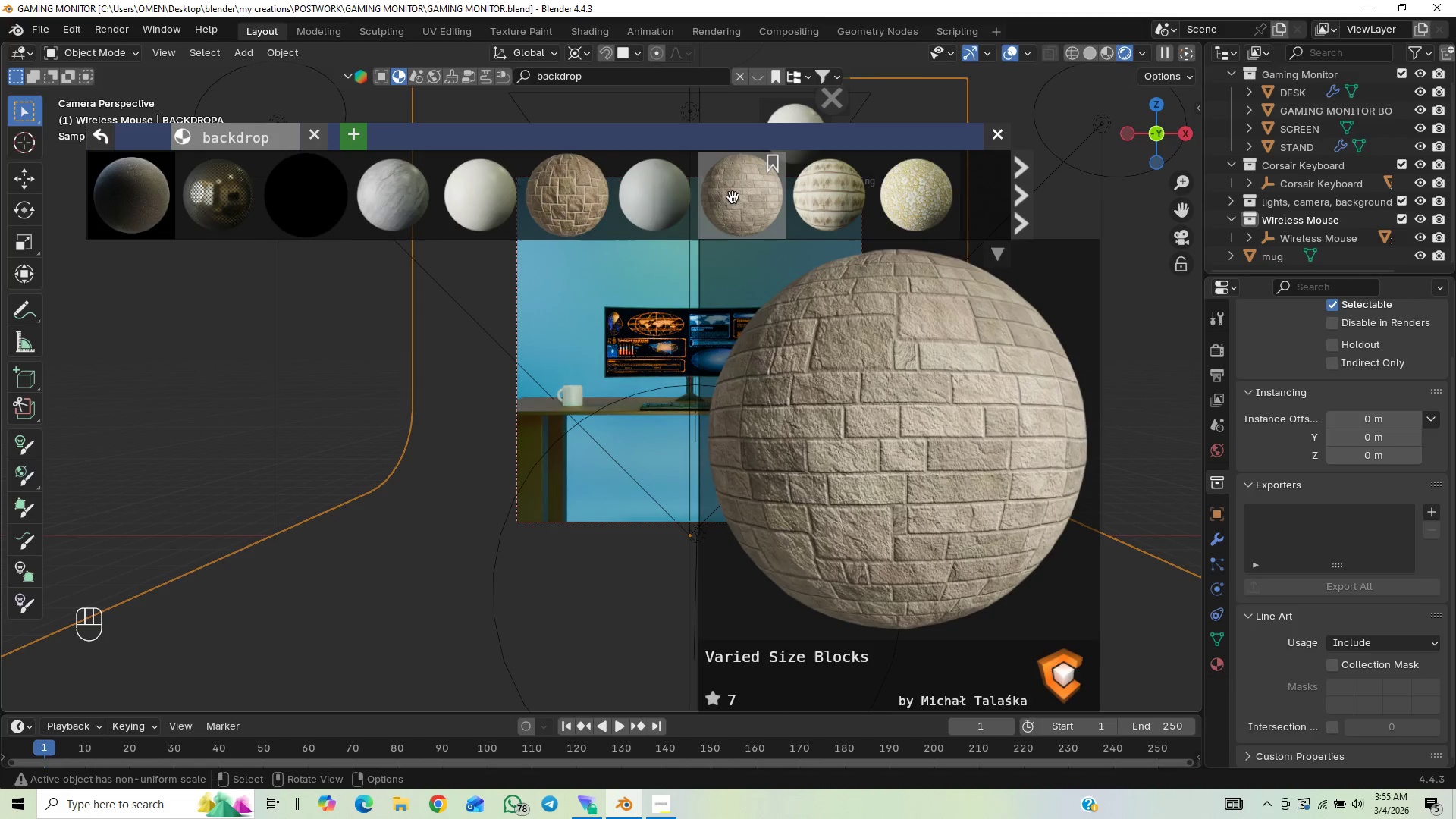 
left_click([999, 127])
 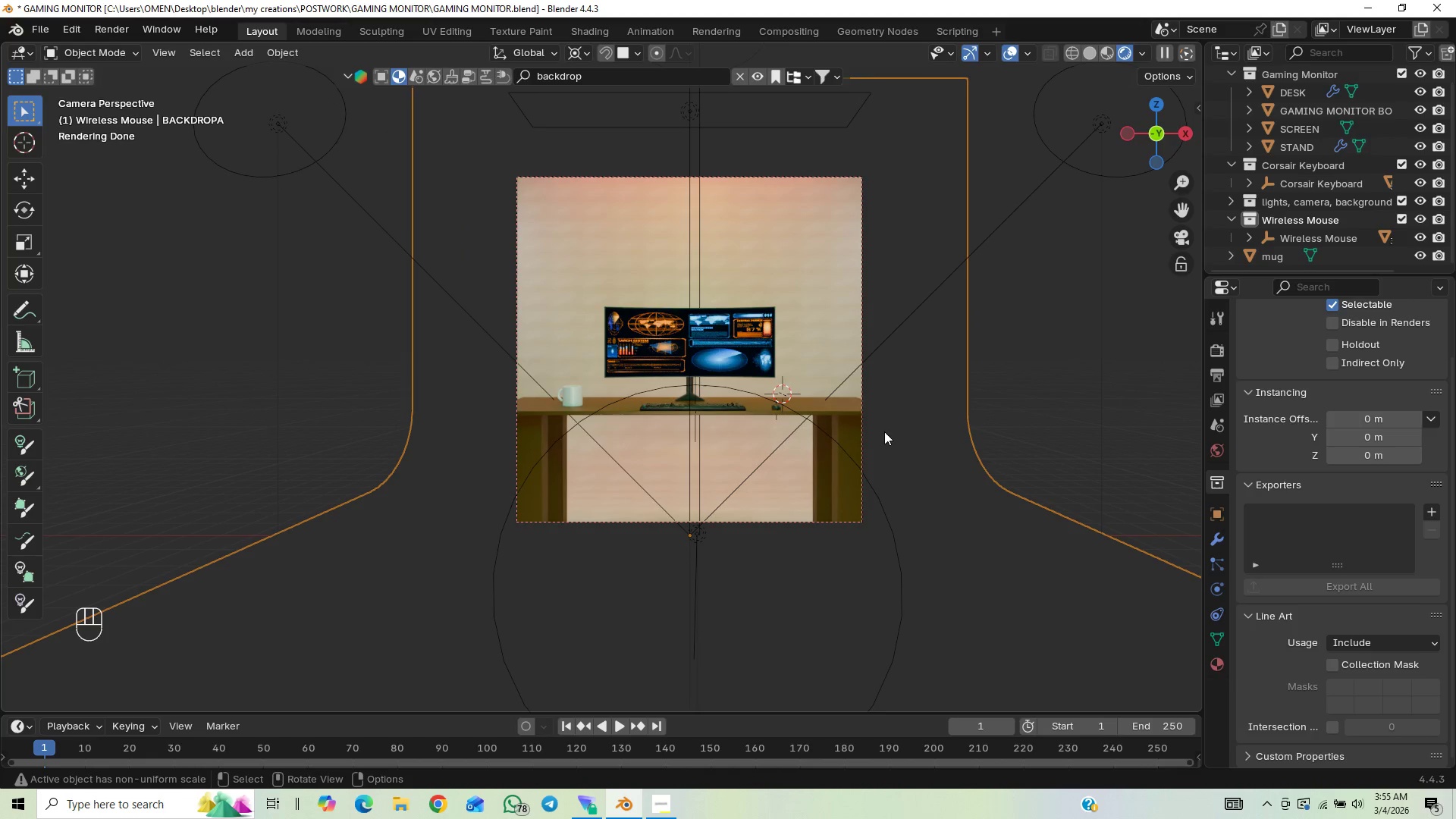 
scroll: coordinate [870, 400], scroll_direction: up, amount: 5.0
 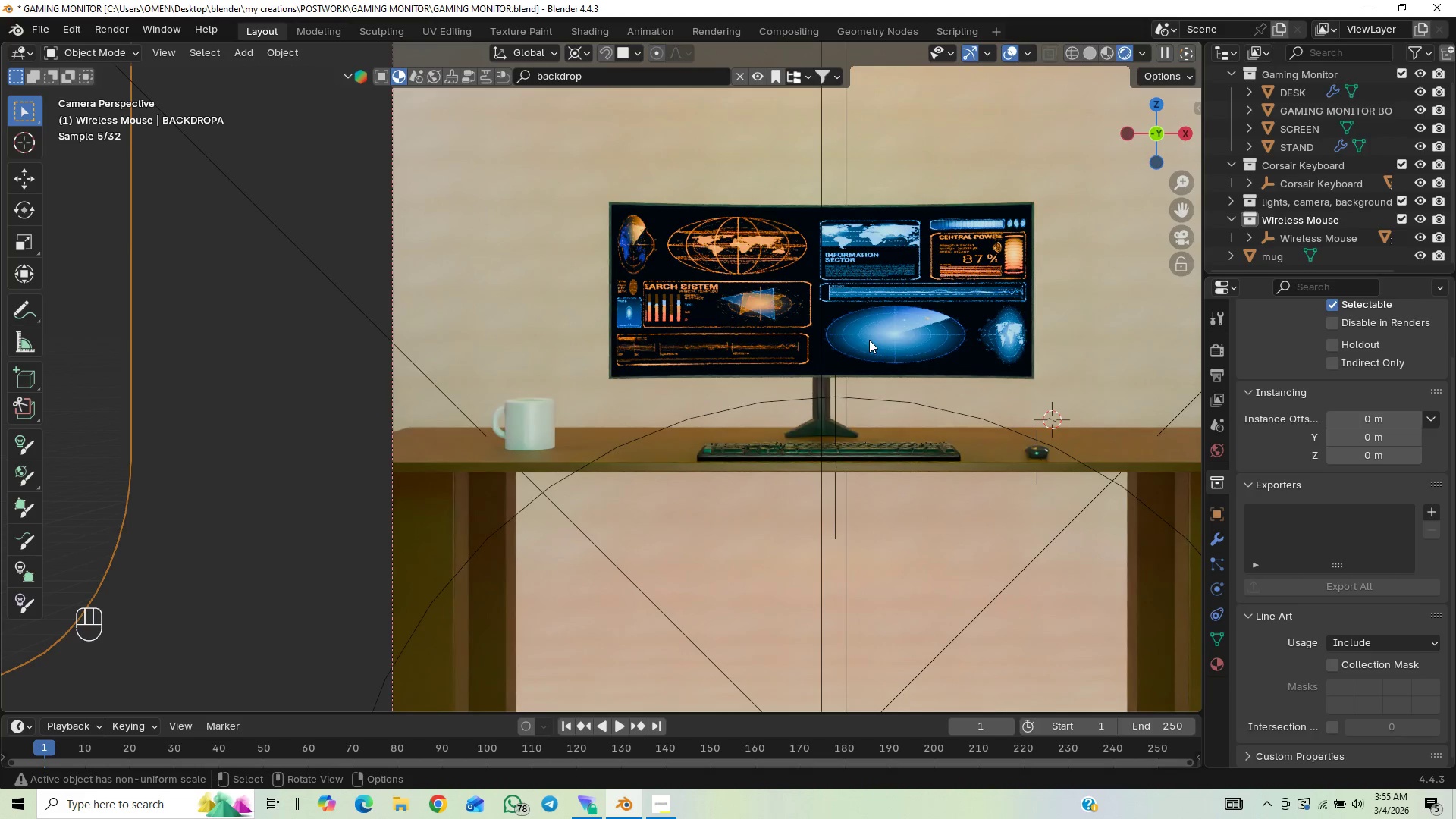 
scroll: coordinate [927, 313], scroll_direction: down, amount: 4.0
 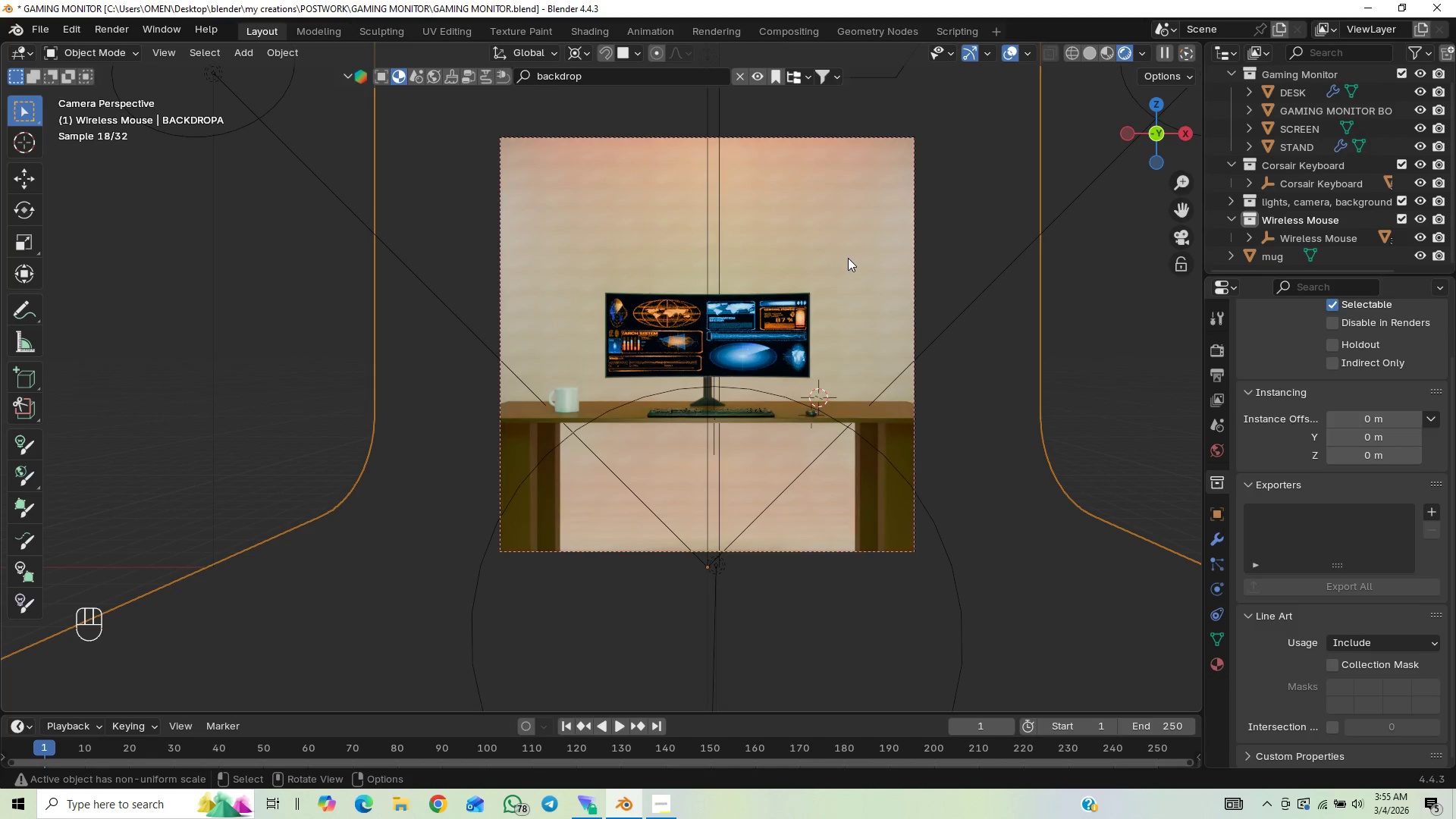 
key(Tab)
 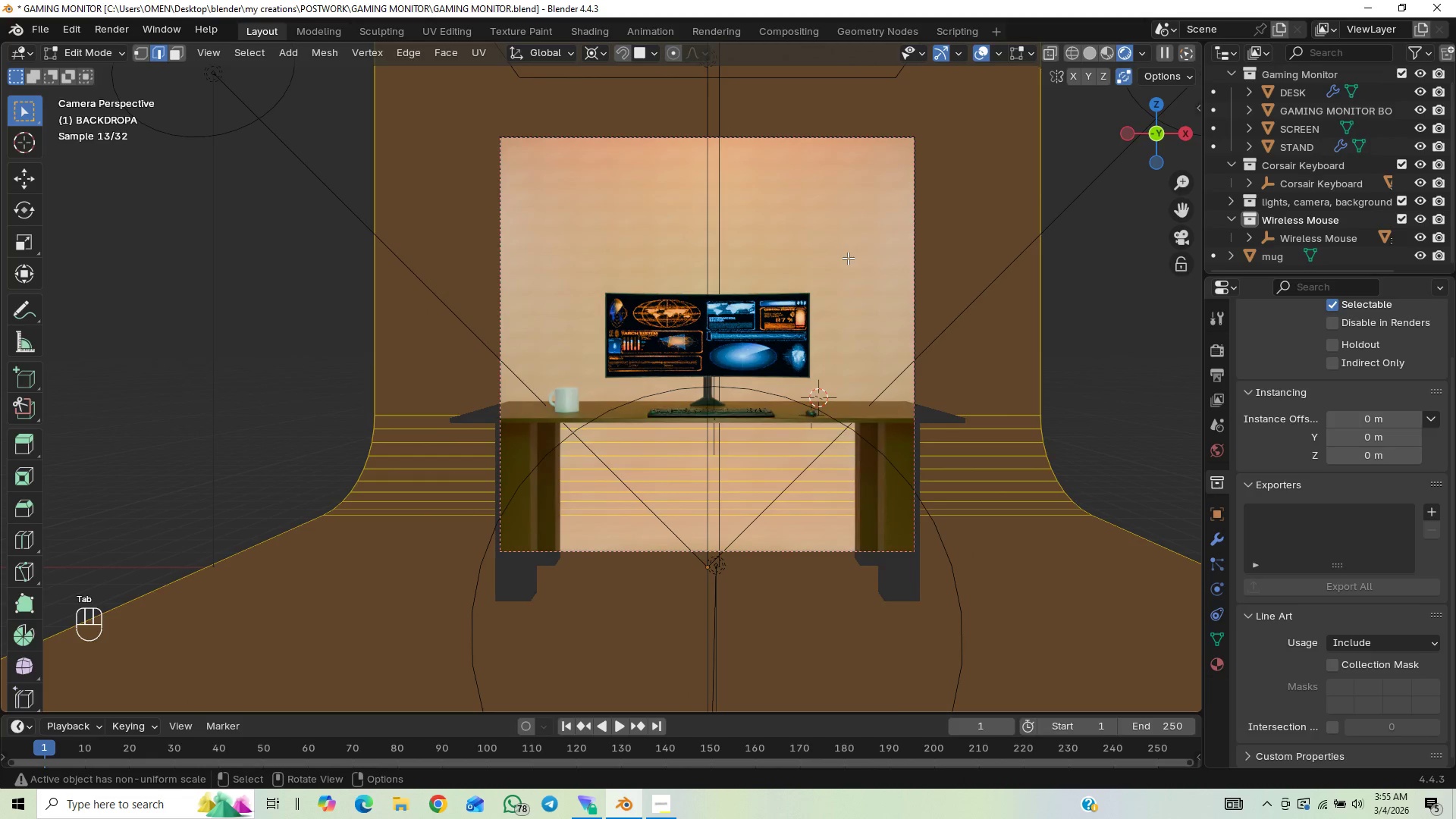 
key(U)
 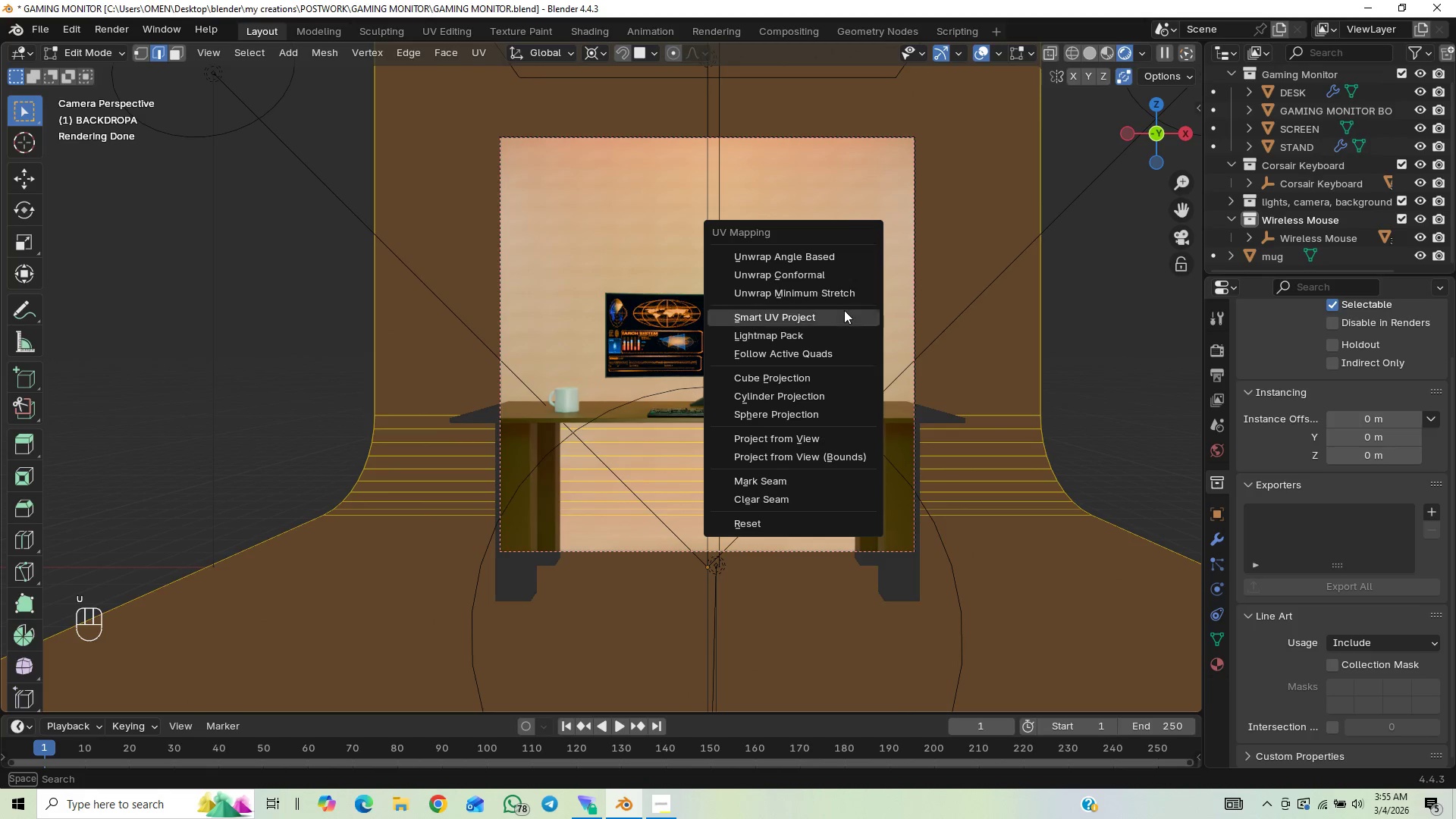 
left_click([844, 310])
 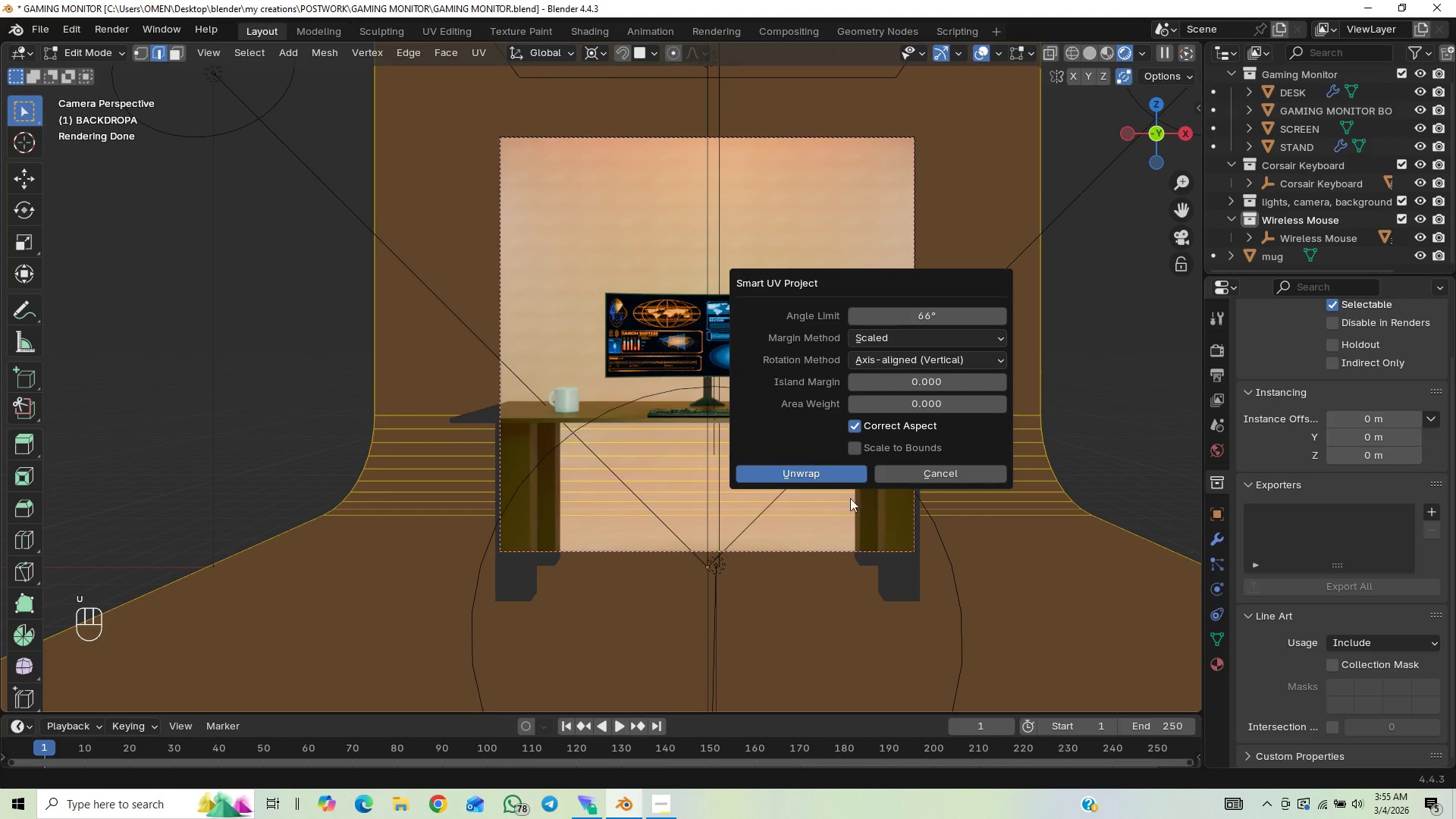 
left_click([819, 475])
 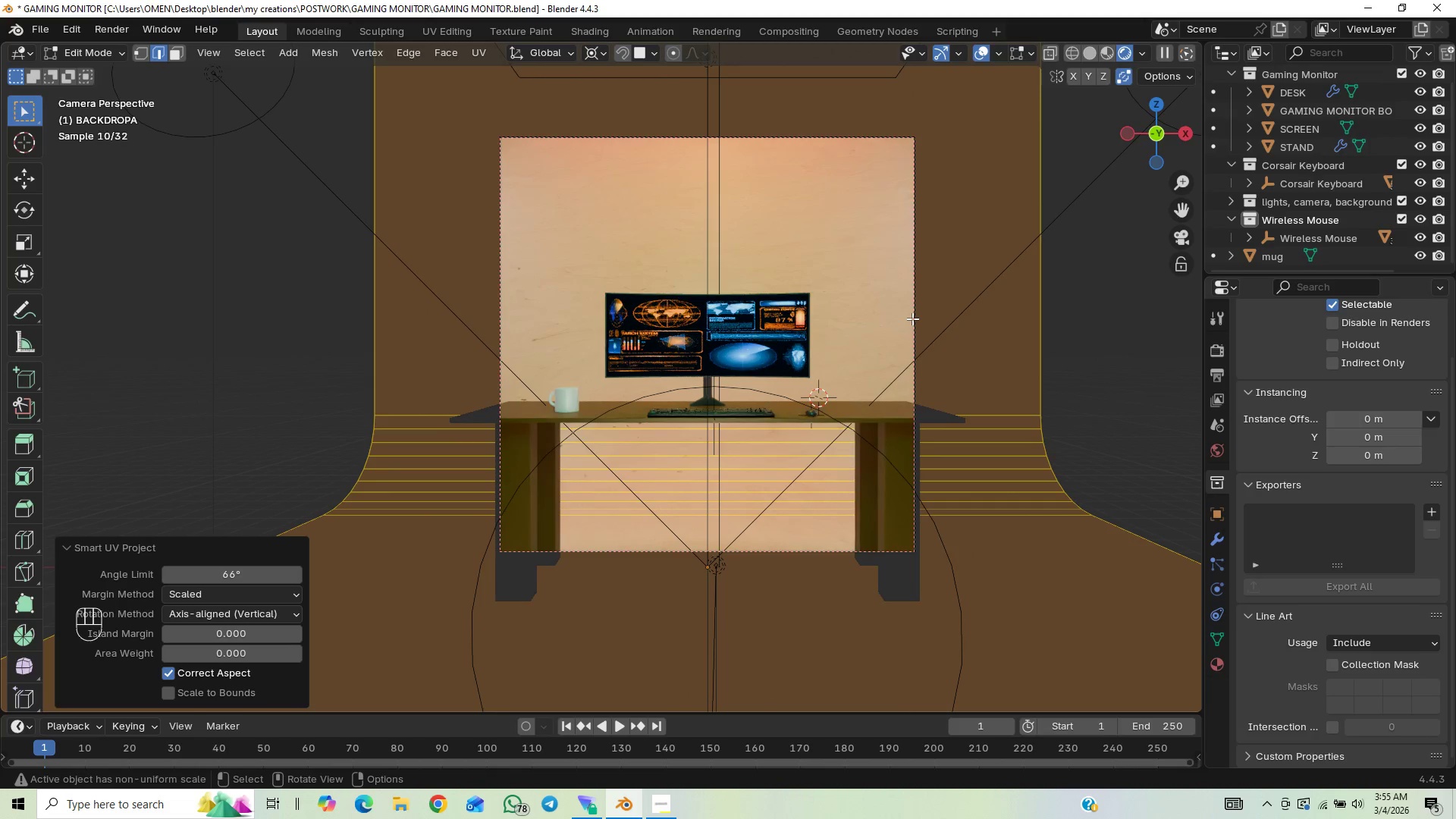 
scroll: coordinate [1095, 243], scroll_direction: up, amount: 7.0
 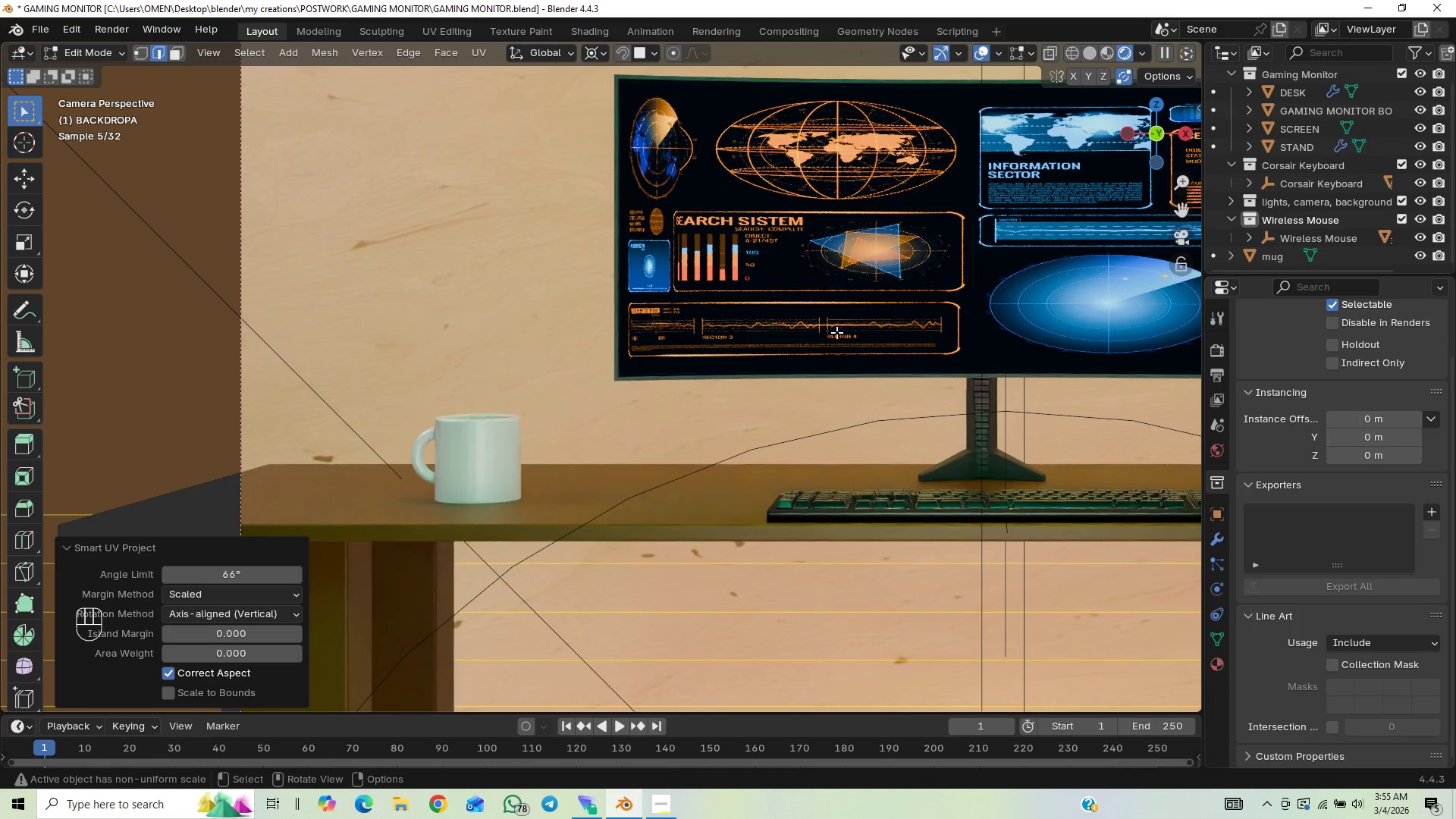 
scroll: coordinate [776, 356], scroll_direction: down, amount: 9.0
 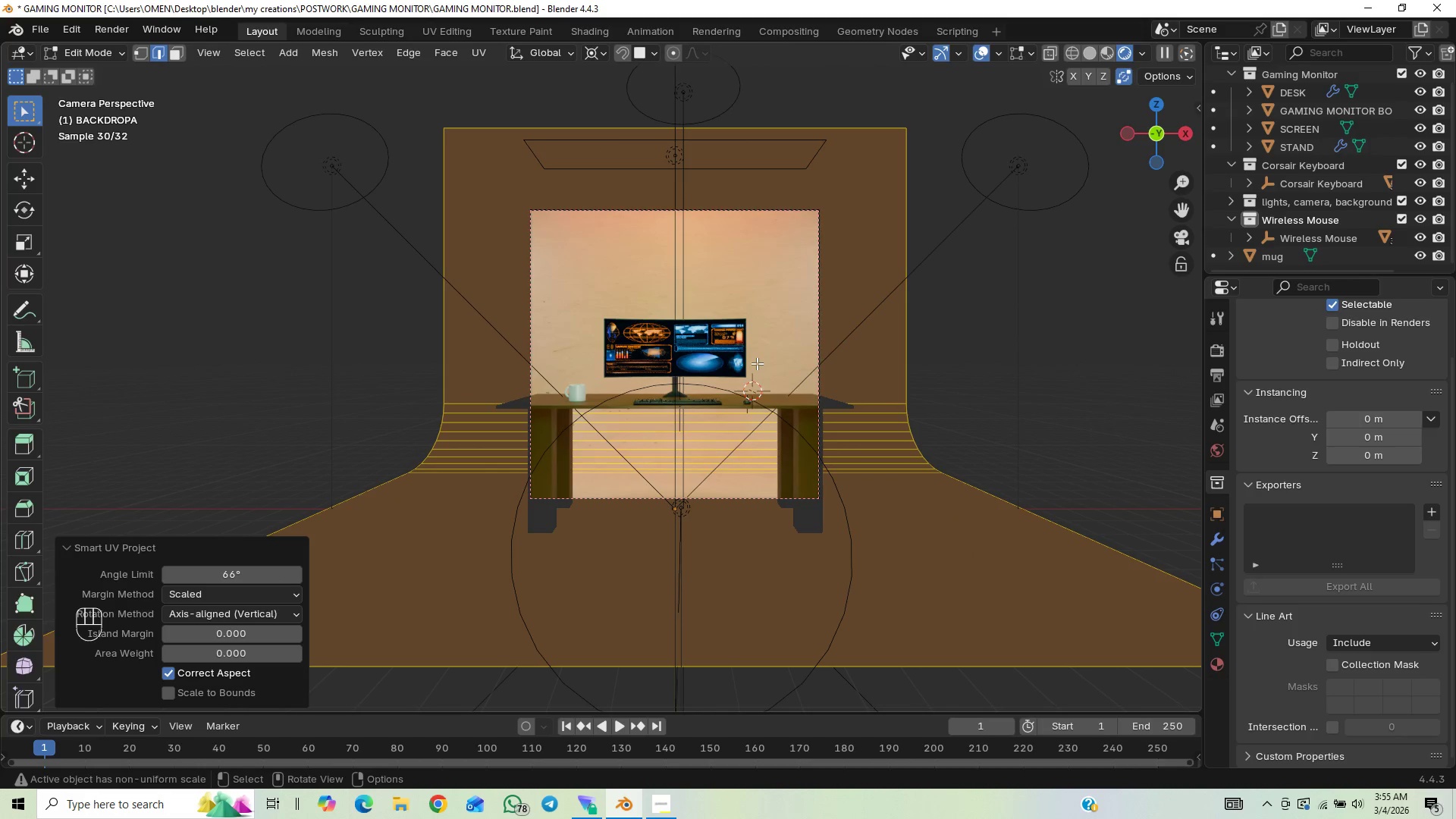 
key(Tab)
 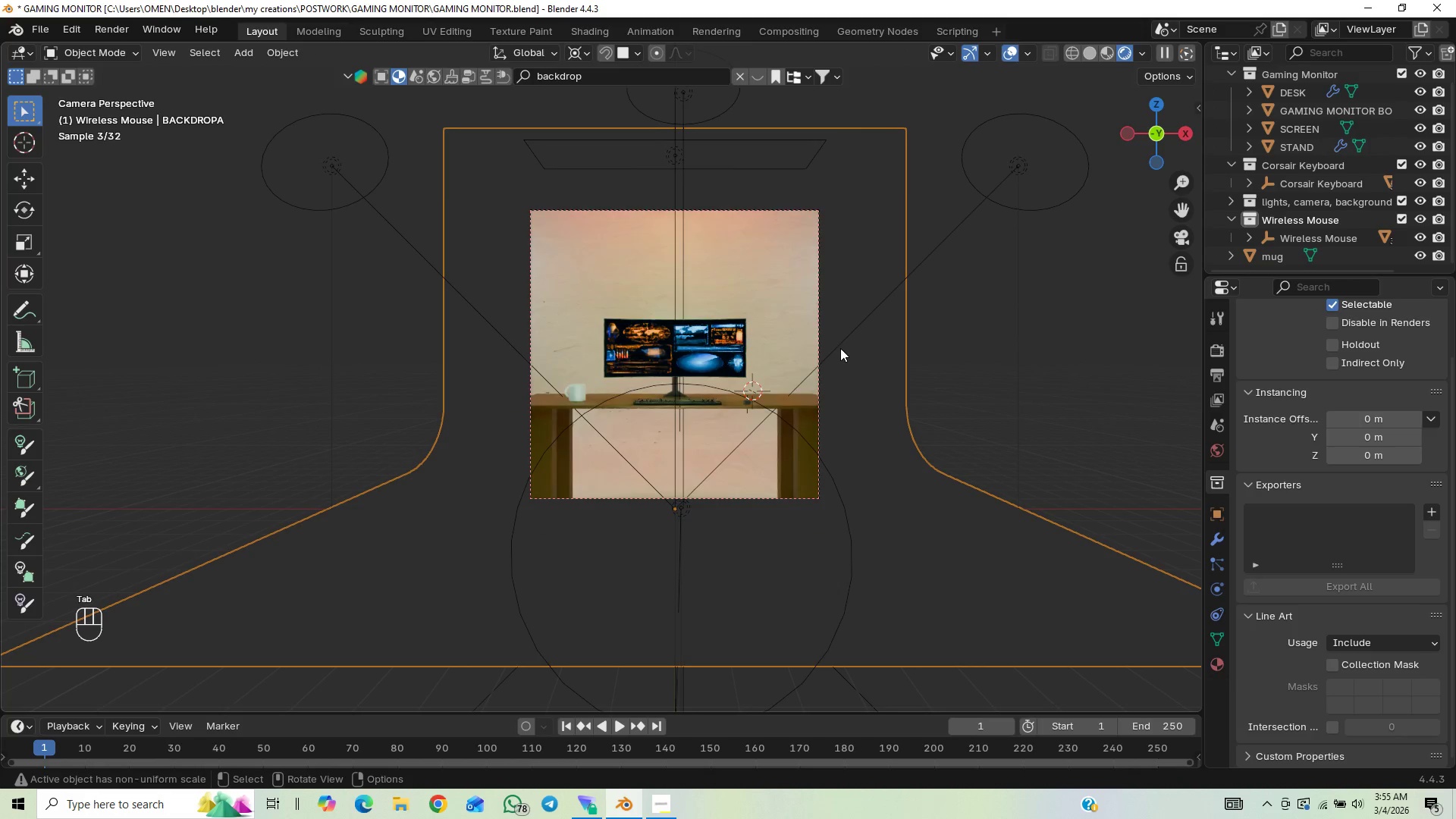 
scroll: coordinate [847, 344], scroll_direction: up, amount: 7.0
 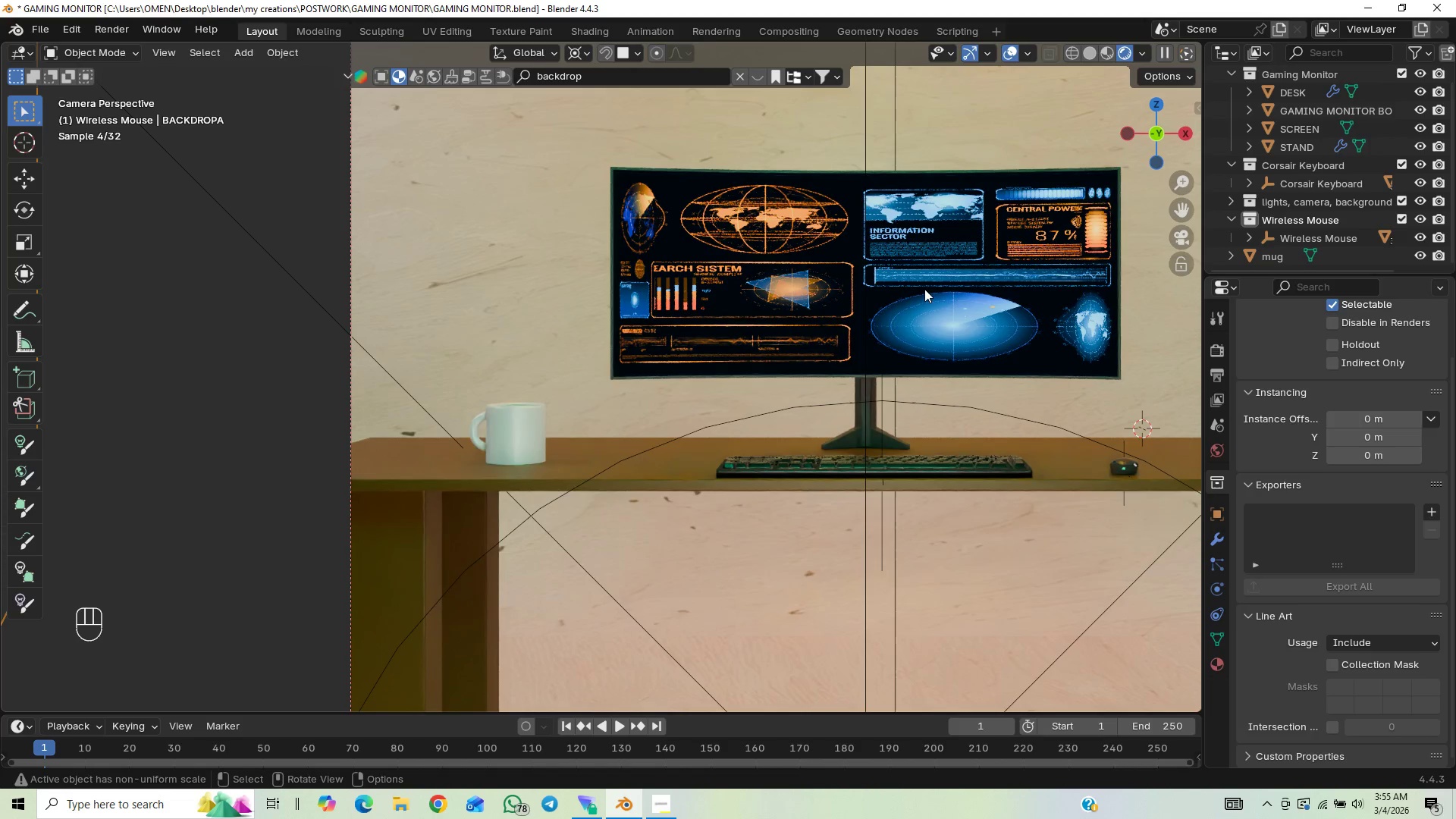 
scroll: coordinate [969, 281], scroll_direction: down, amount: 9.0
 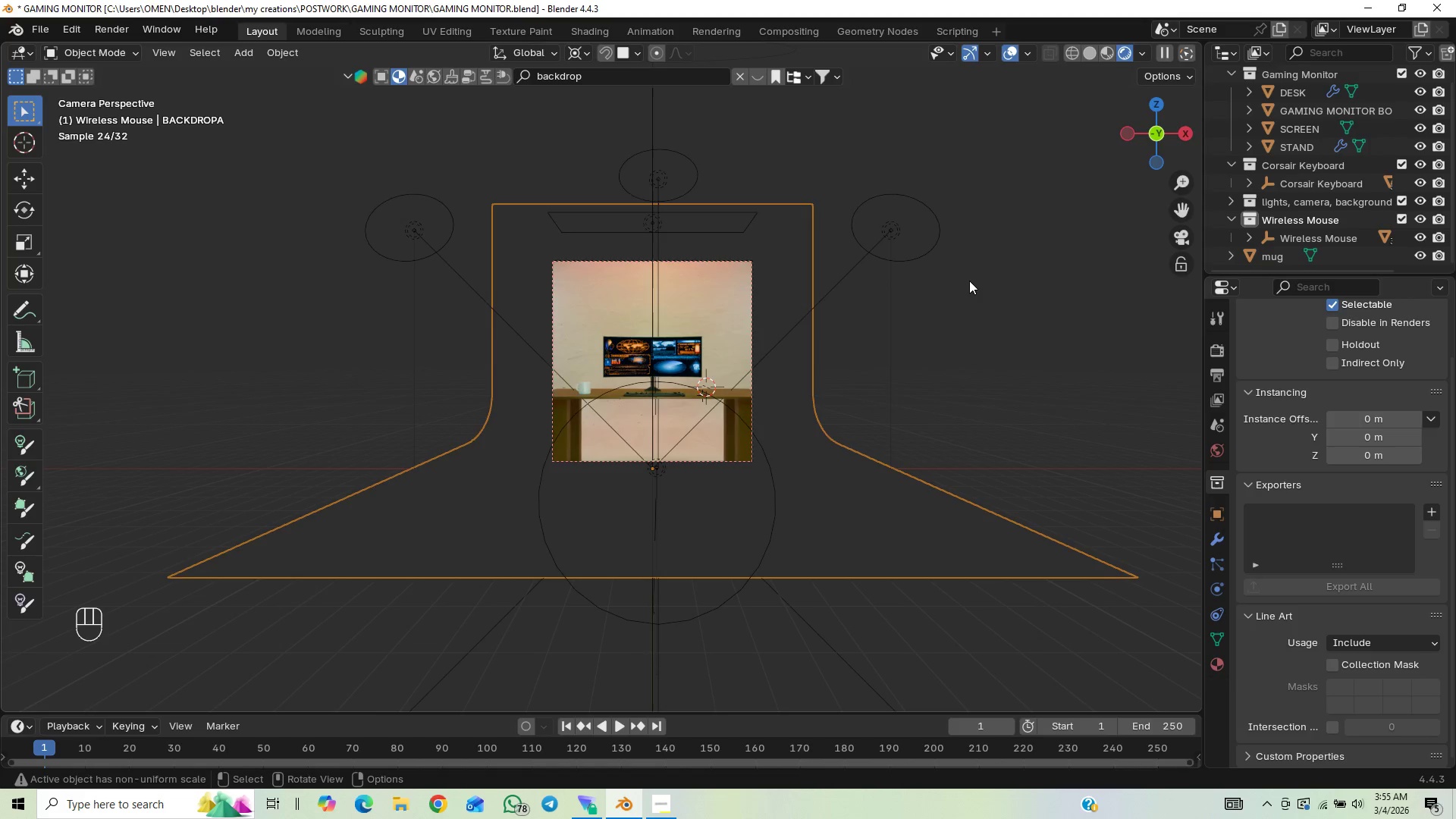 
scroll: coordinate [971, 282], scroll_direction: up, amount: 4.0
 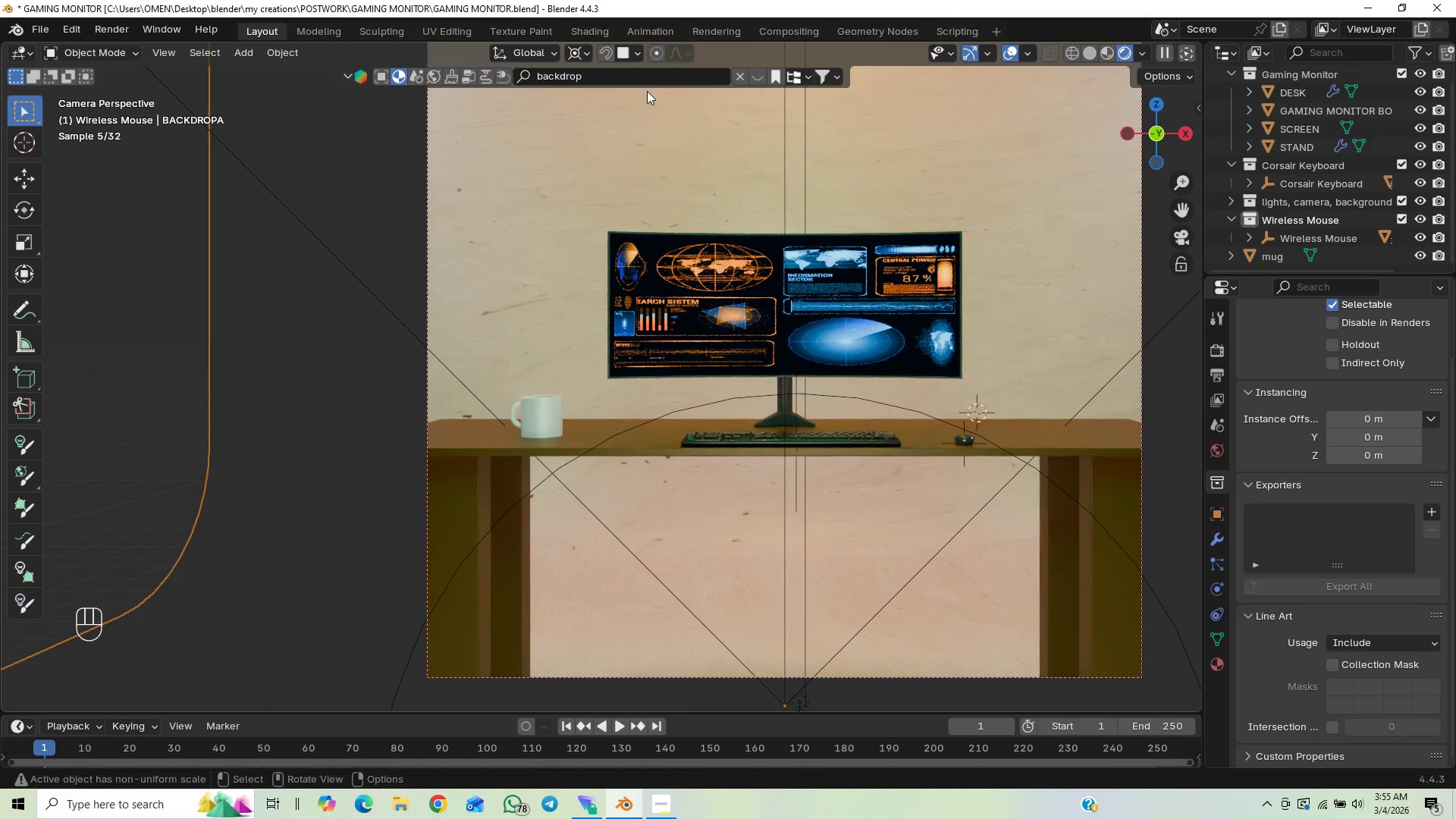 
left_click([592, 39])
 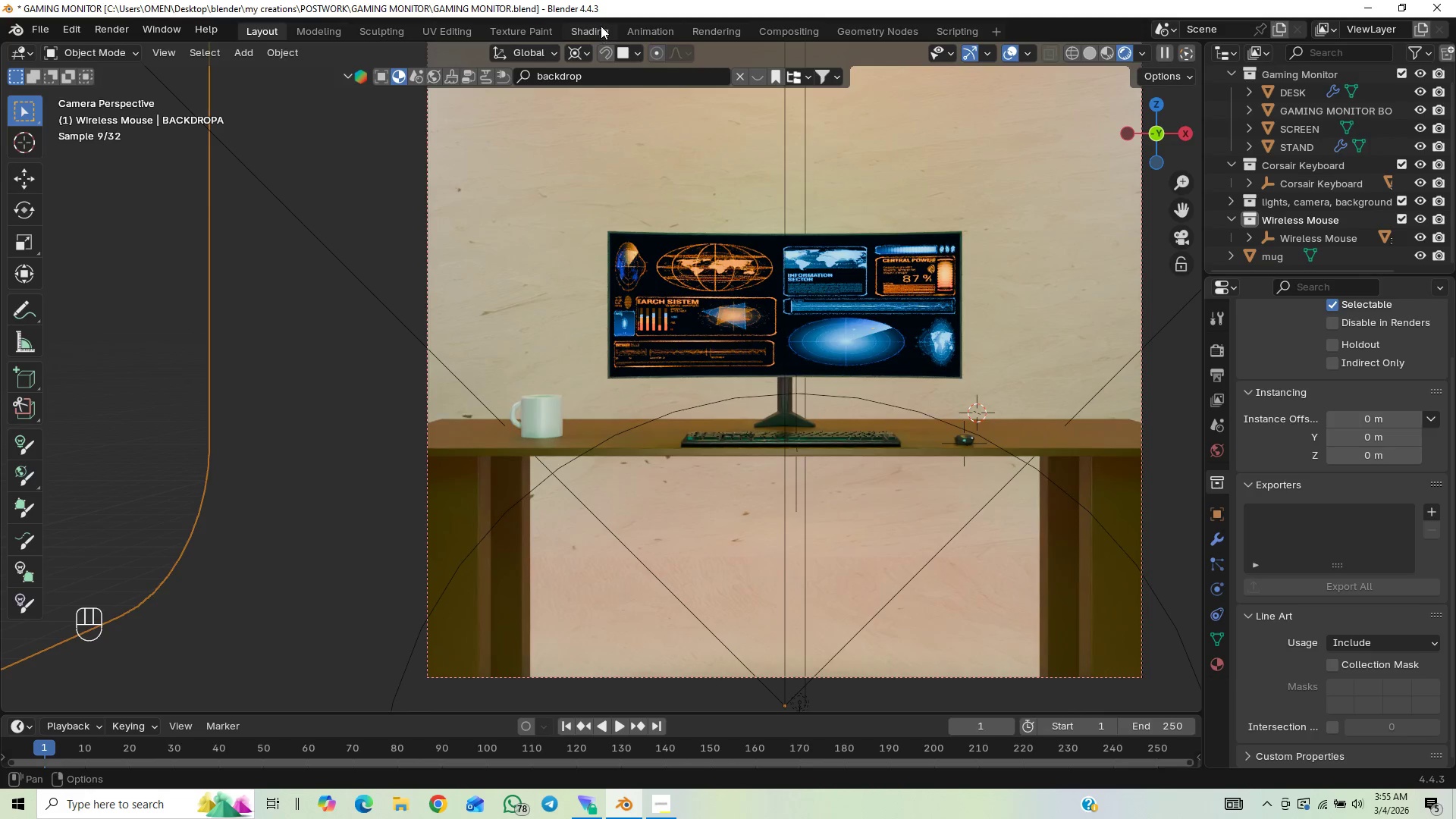 
left_click([601, 26])
 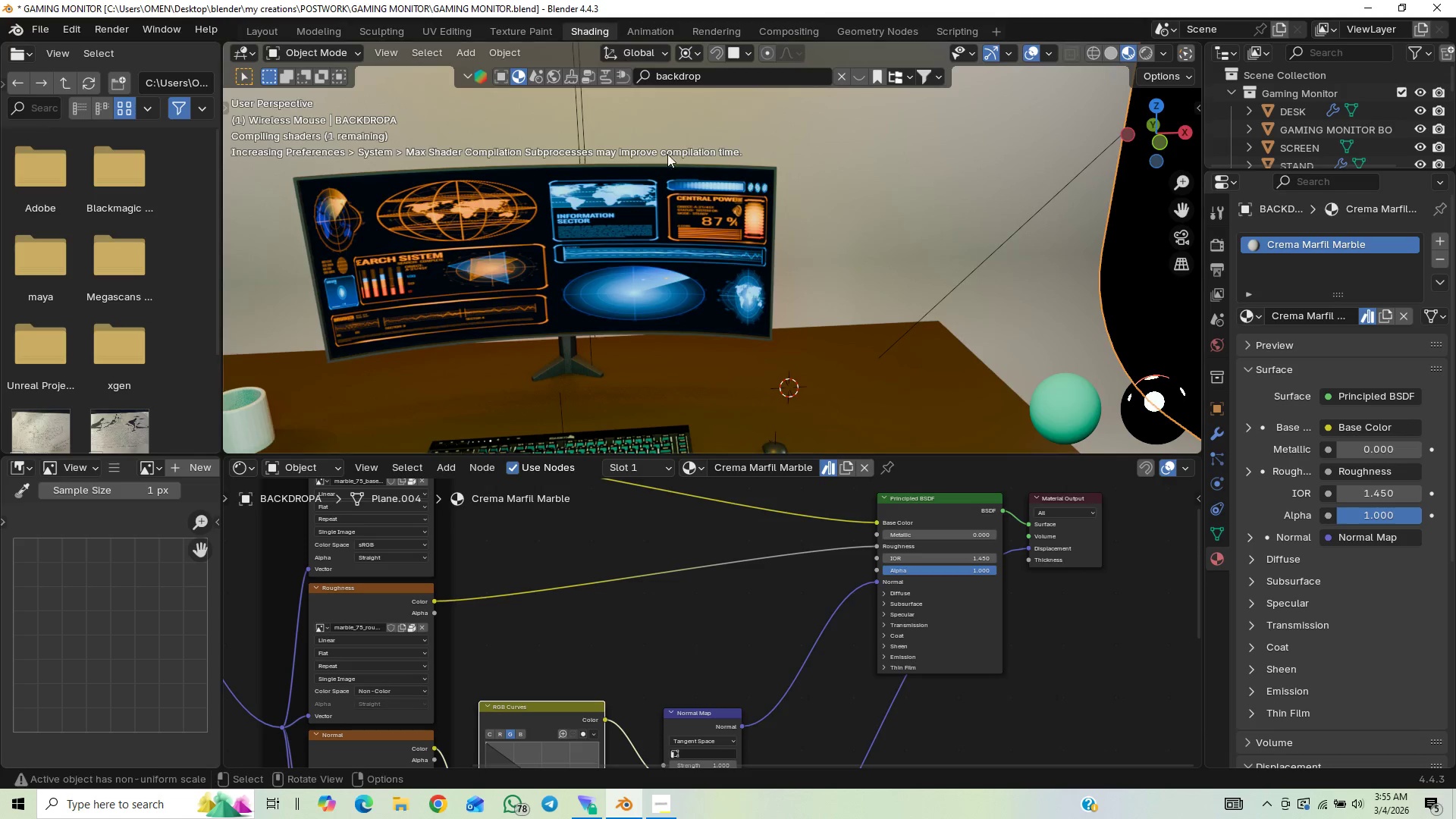 
scroll: coordinate [755, 194], scroll_direction: down, amount: 8.0
 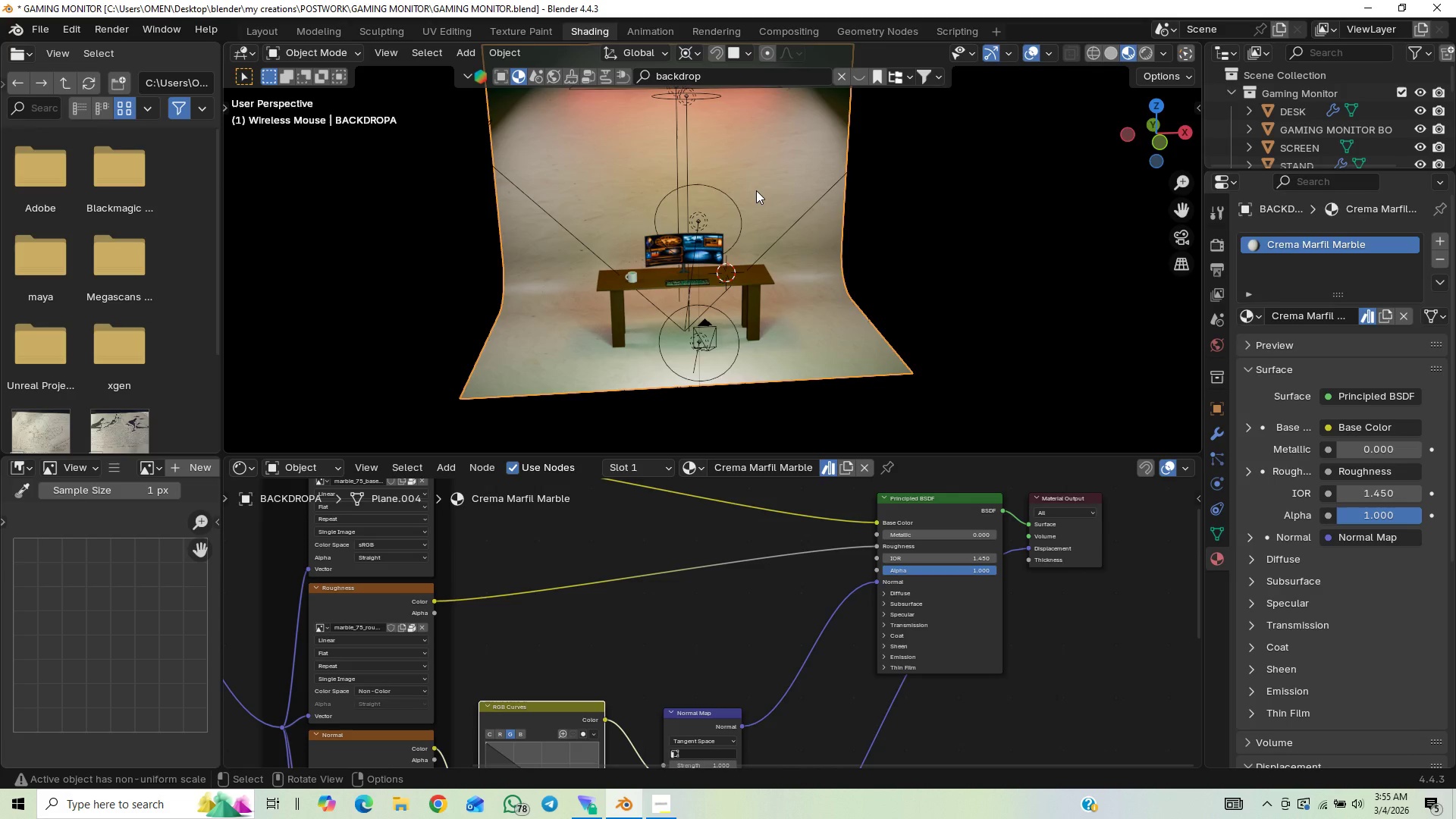 
scroll: coordinate [756, 190], scroll_direction: up, amount: 4.0
 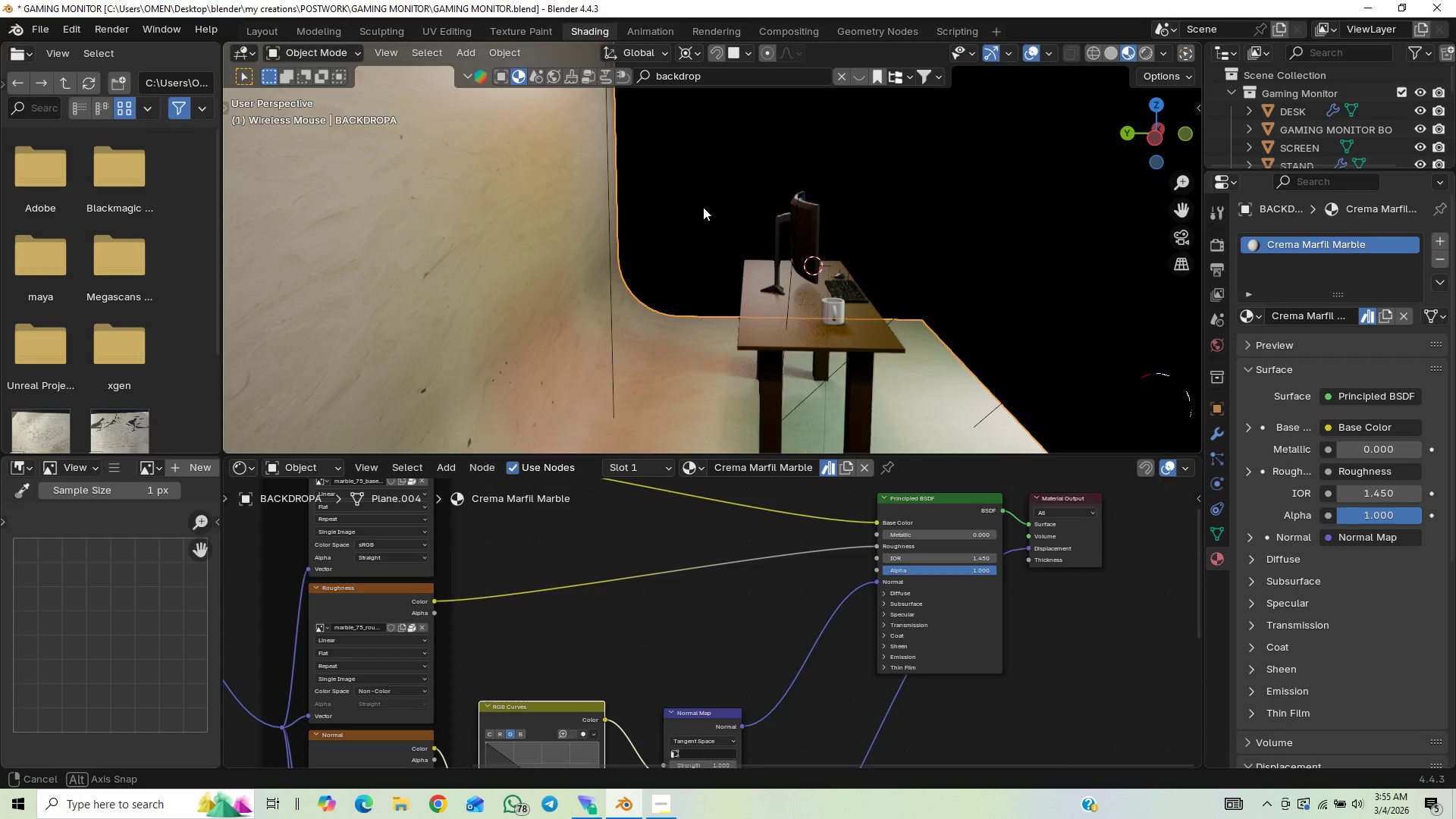 
wait(6.17)
 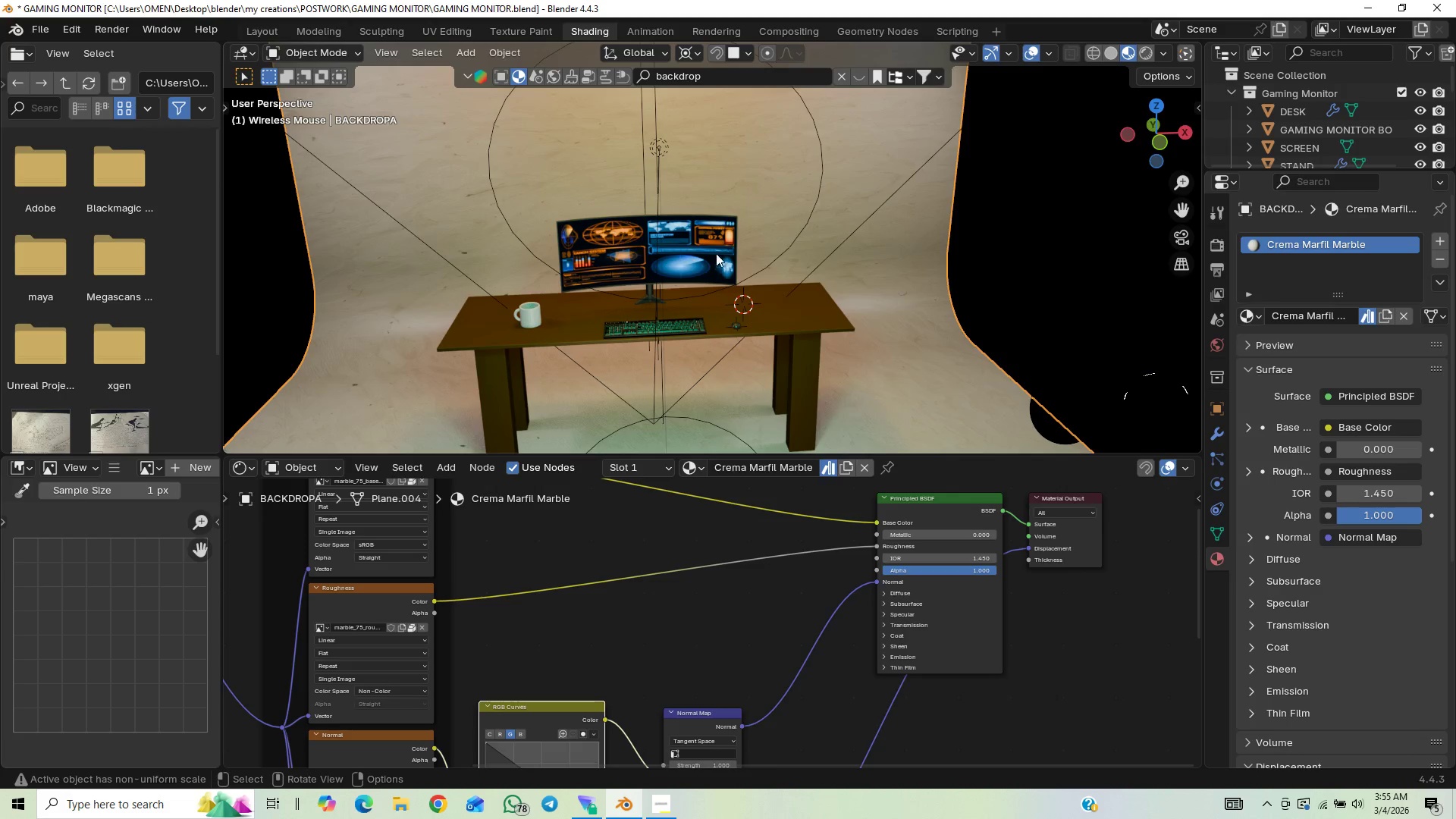 
scroll: coordinate [496, 664], scroll_direction: down, amount: 14.0
 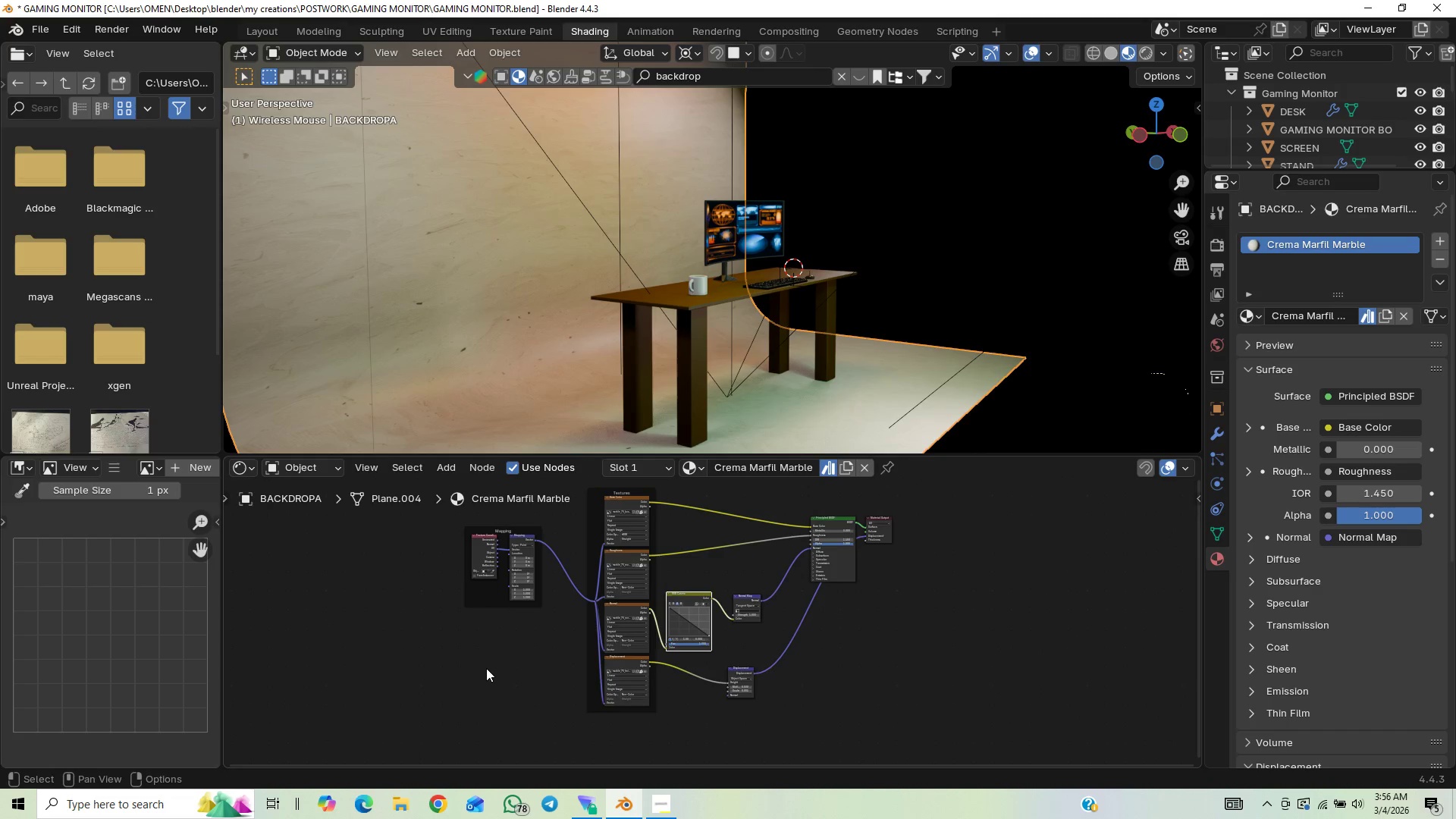 
scroll: coordinate [522, 670], scroll_direction: up, amount: 15.0
 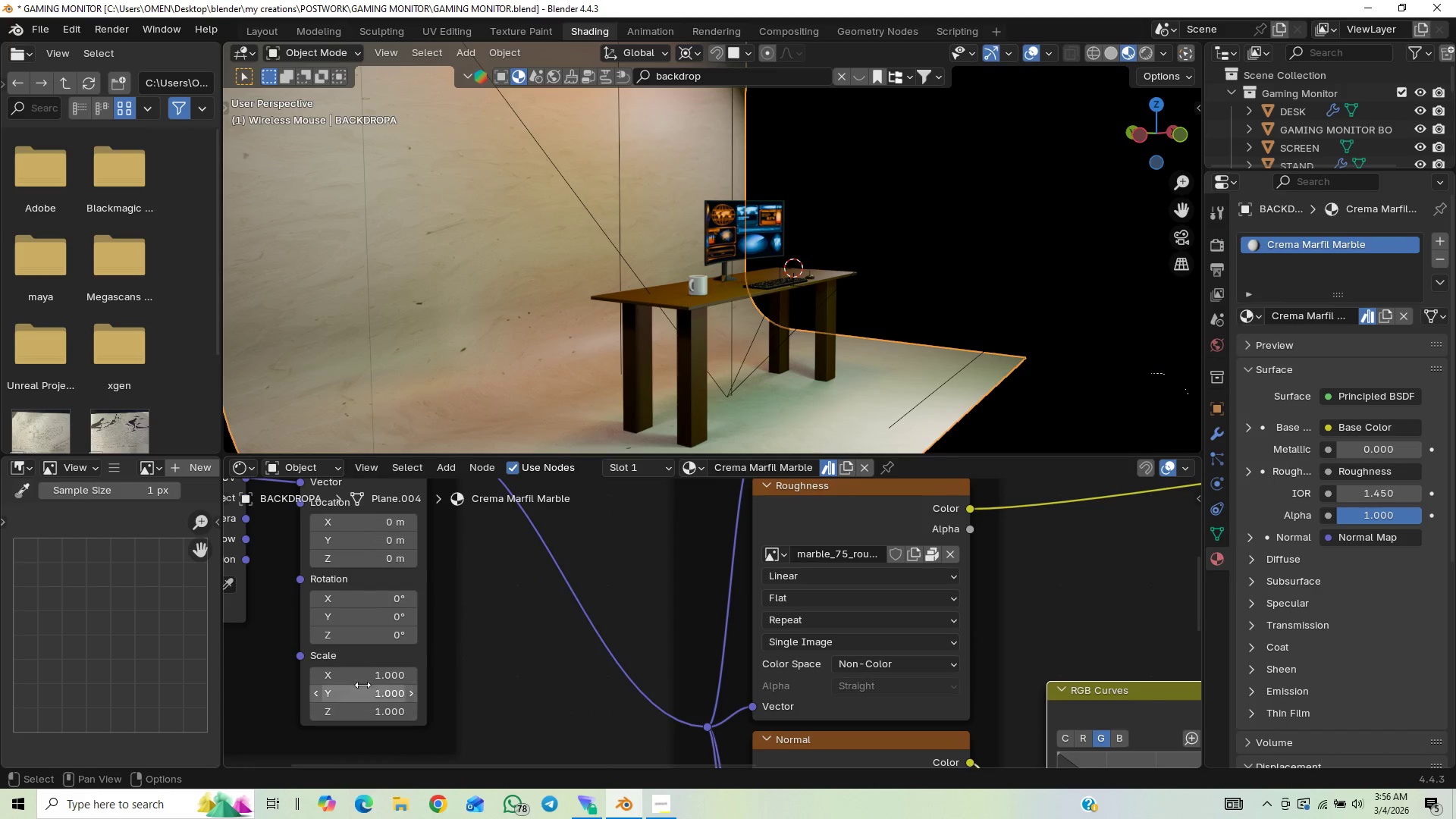 
left_click_drag(start_coordinate=[376, 677], to_coordinate=[381, 242])
 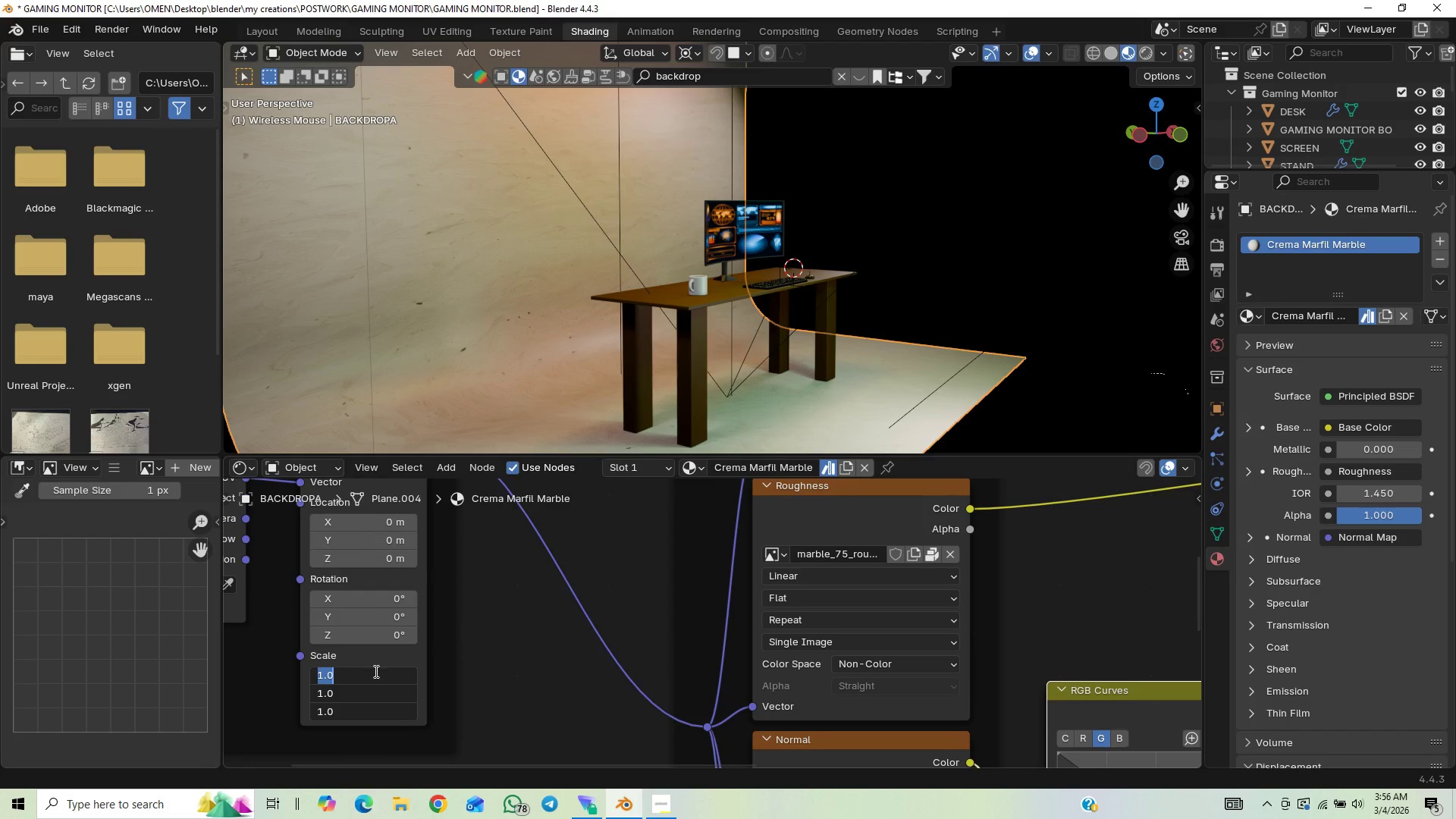 
key(3)
 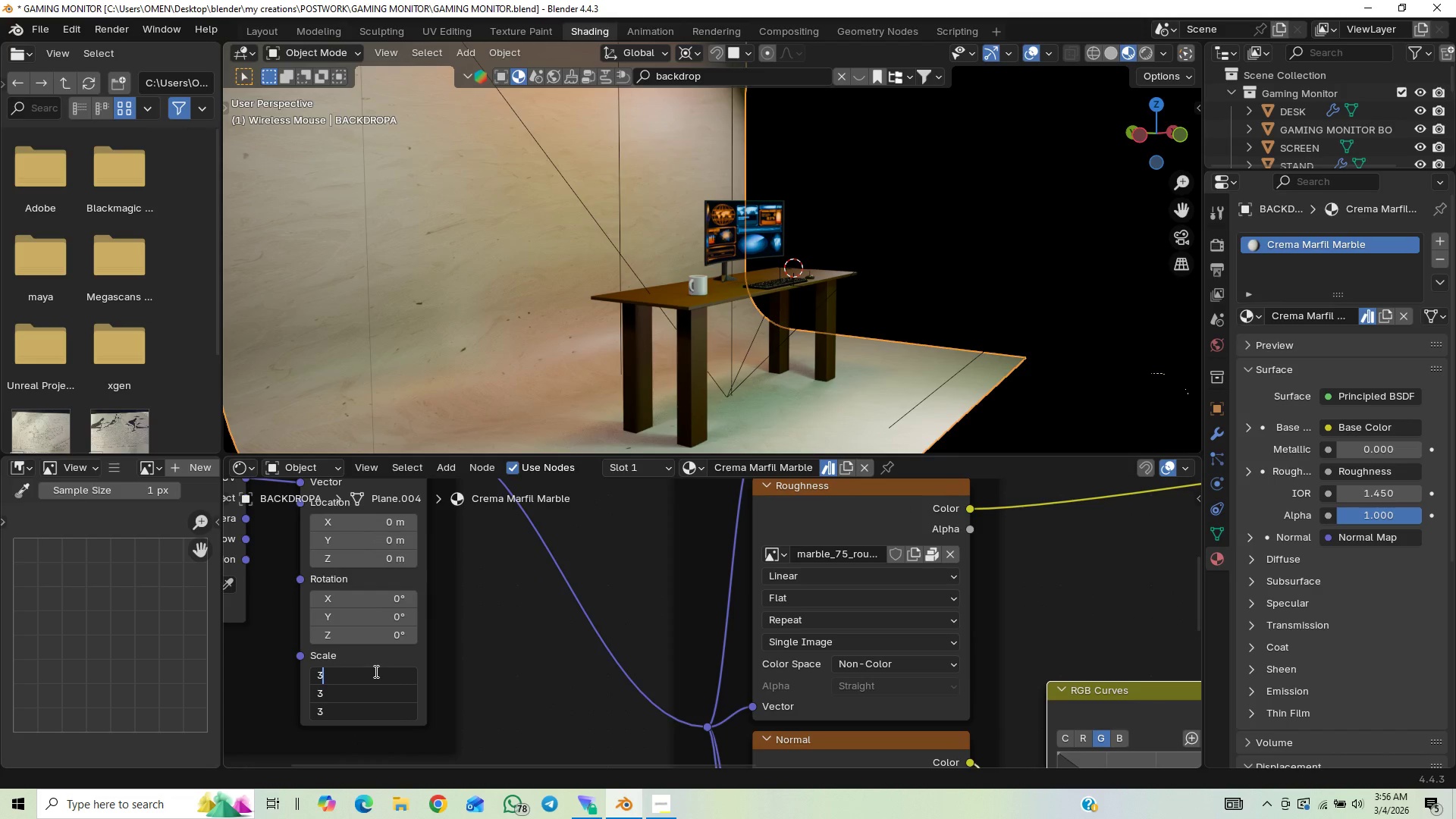 
key(Enter)
 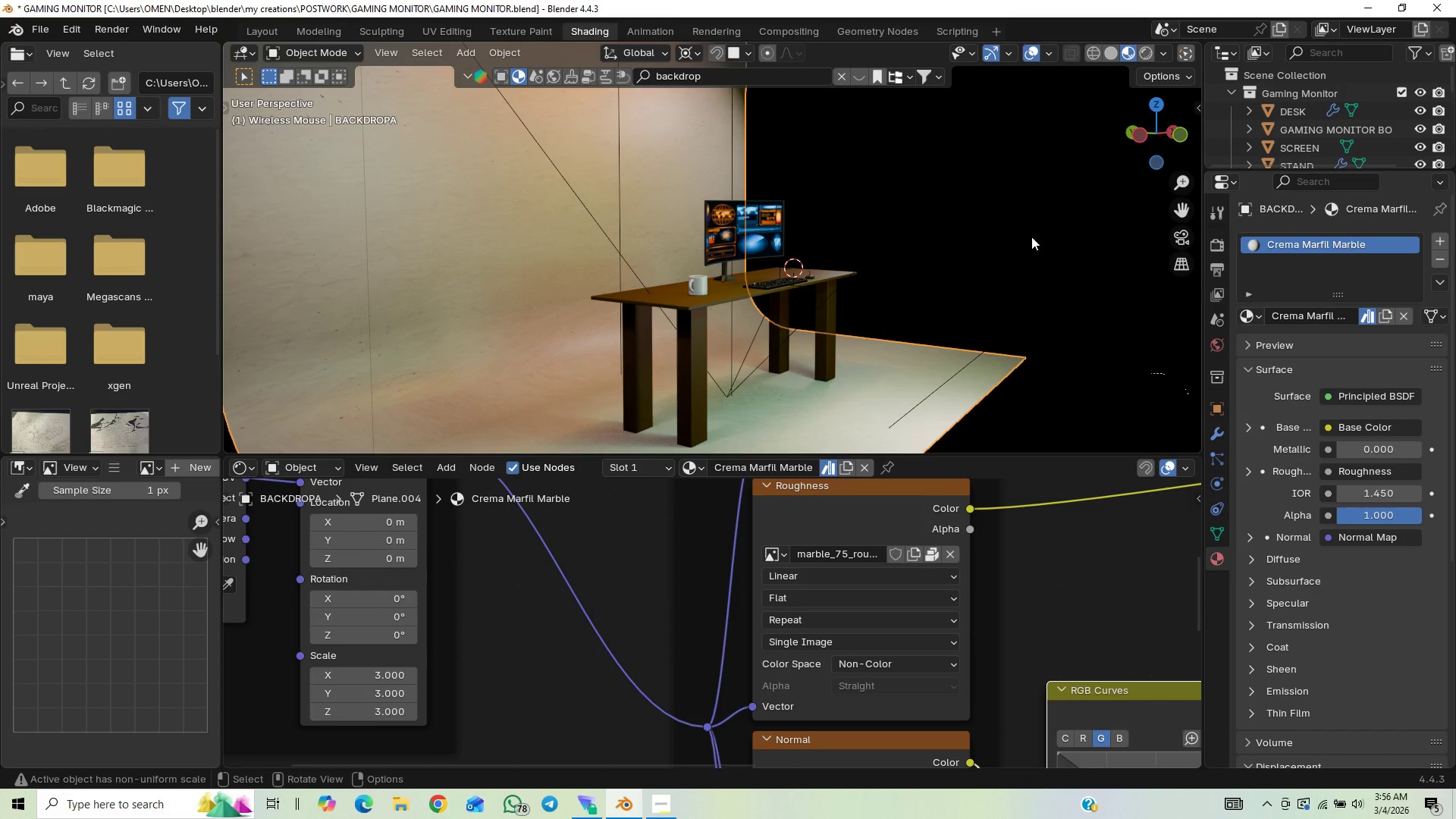 
left_click([1180, 240])
 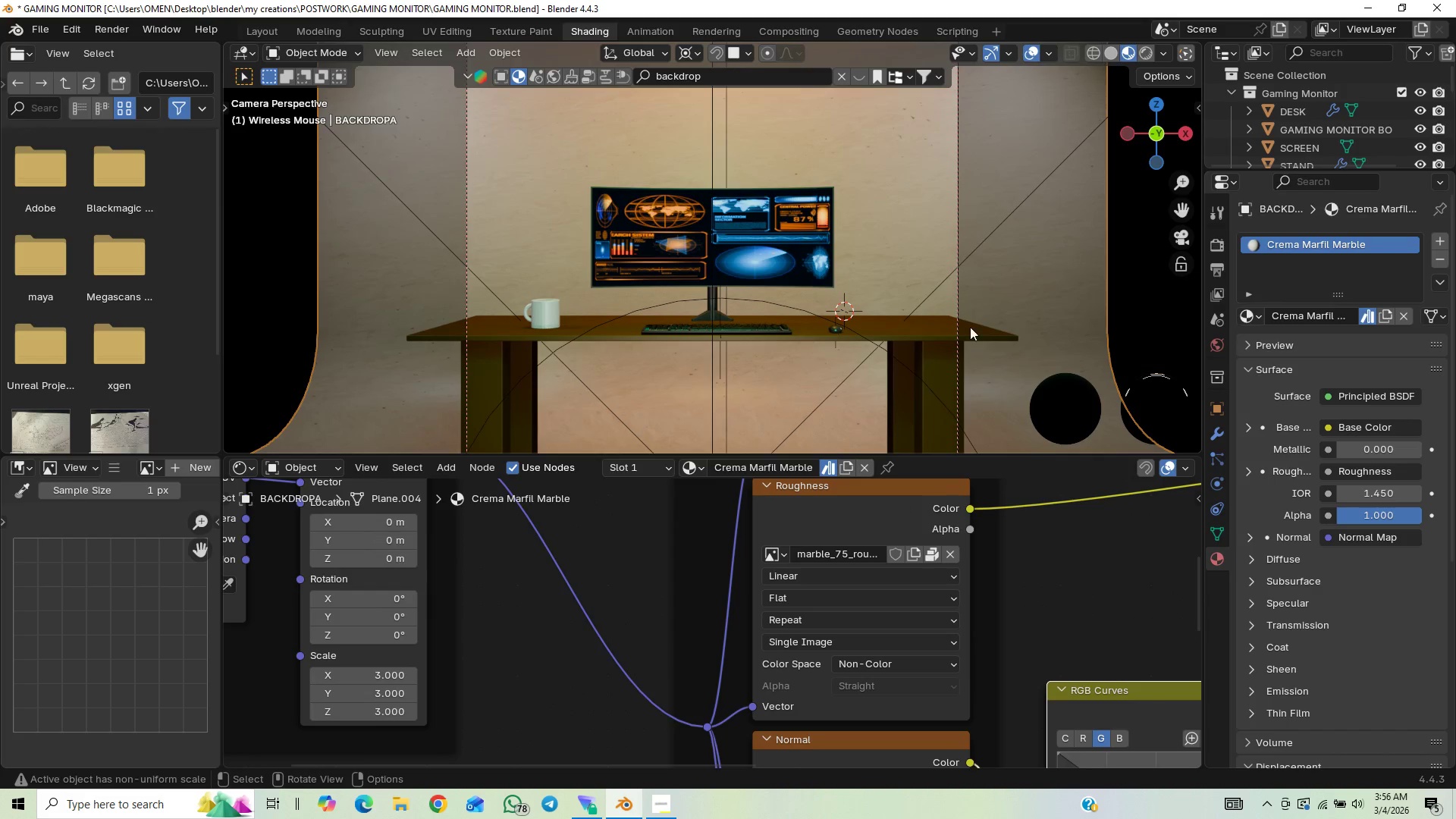 
scroll: coordinate [910, 344], scroll_direction: up, amount: 6.0
 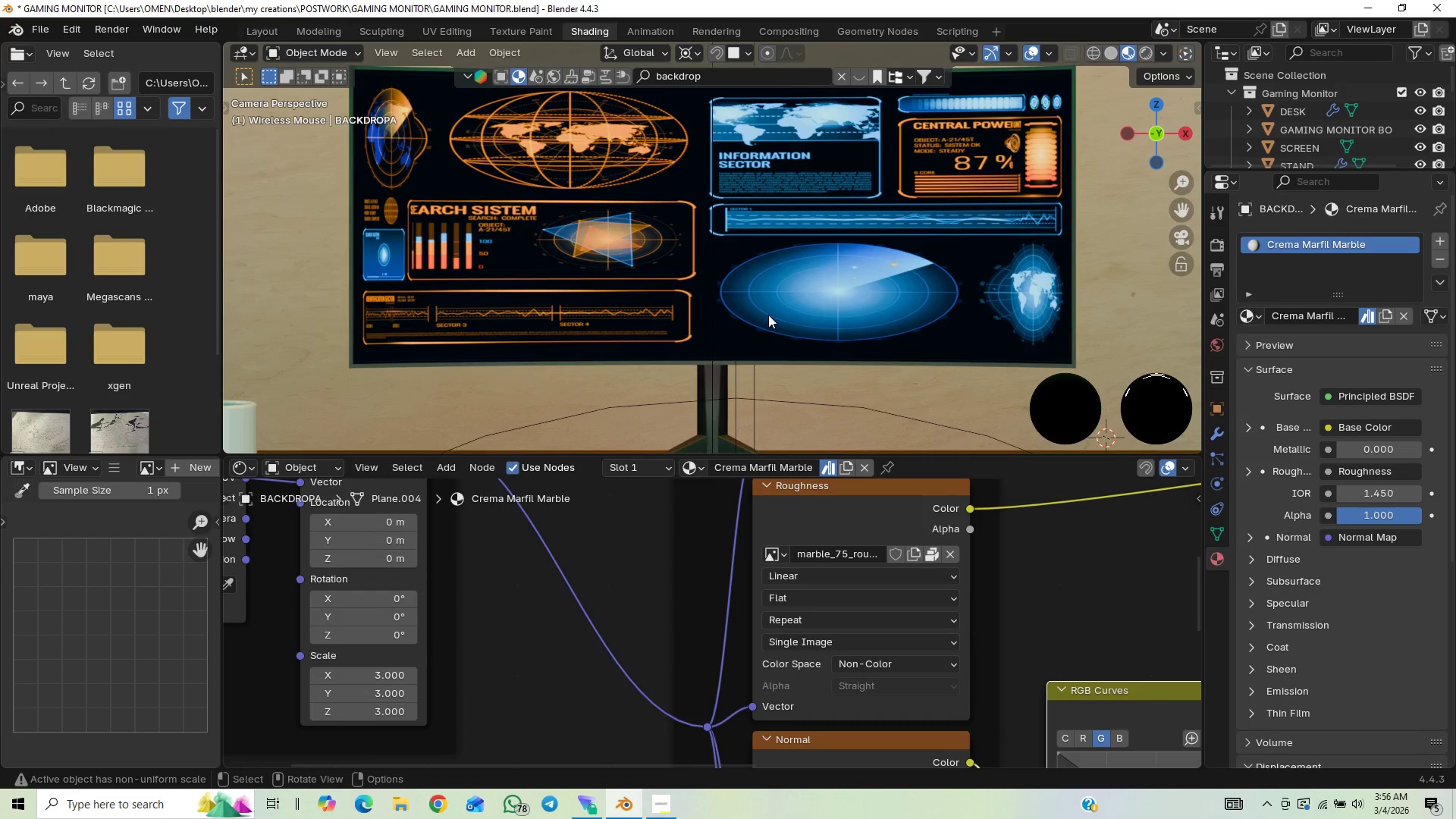 
scroll: coordinate [726, 297], scroll_direction: down, amount: 5.0
 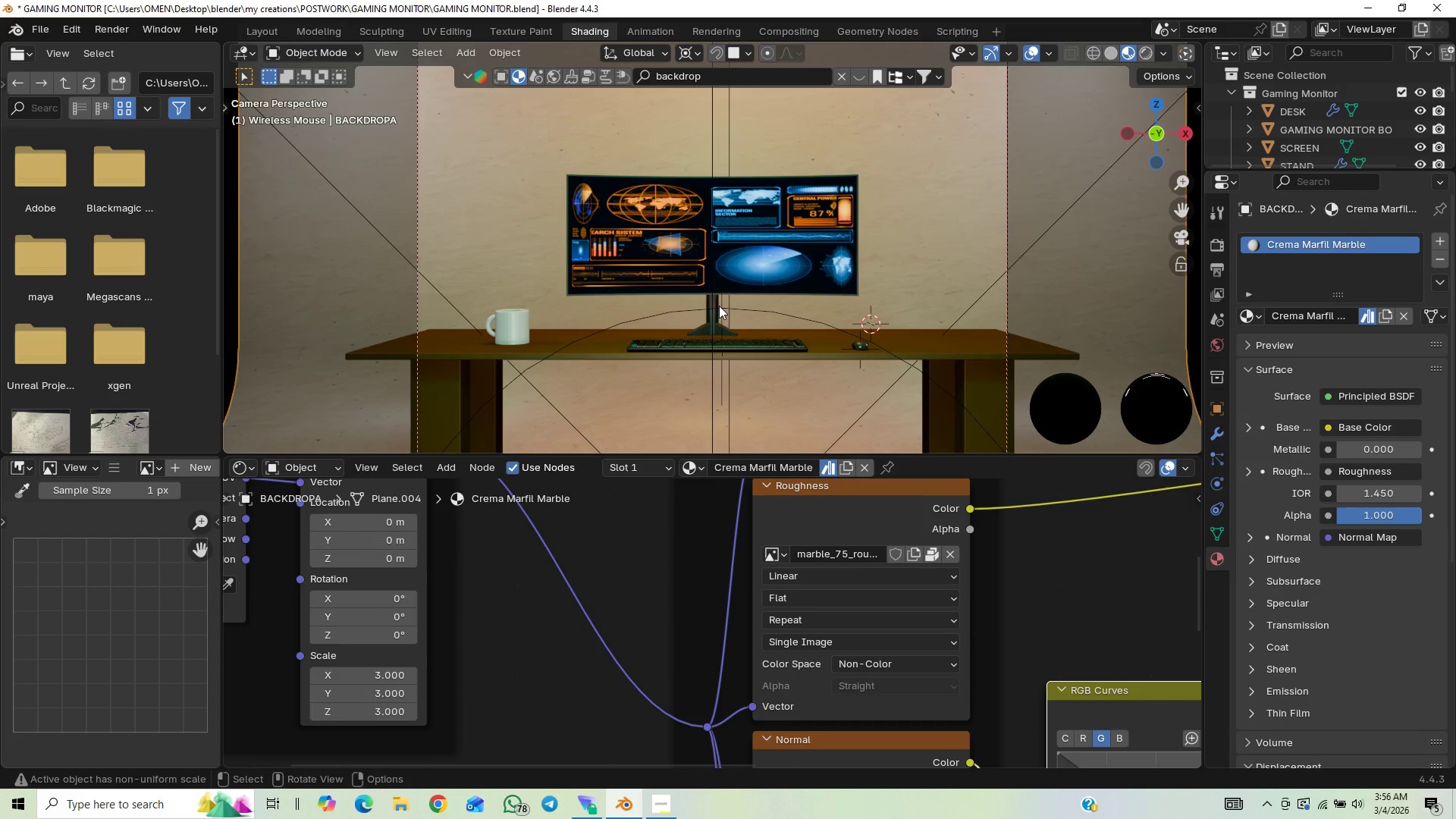 
scroll: coordinate [726, 302], scroll_direction: up, amount: 2.0
 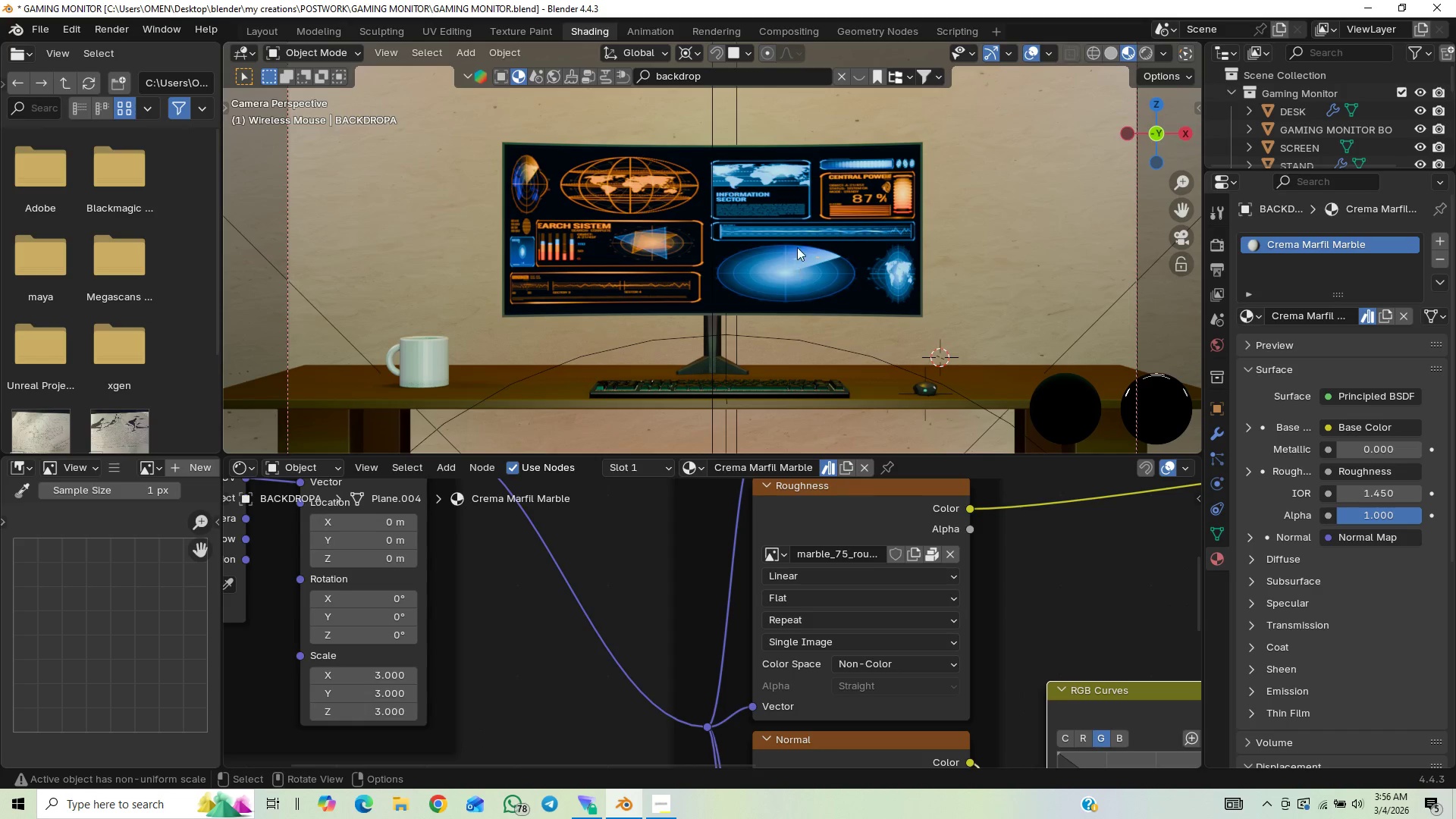 
scroll: coordinate [800, 258], scroll_direction: down, amount: 3.0
 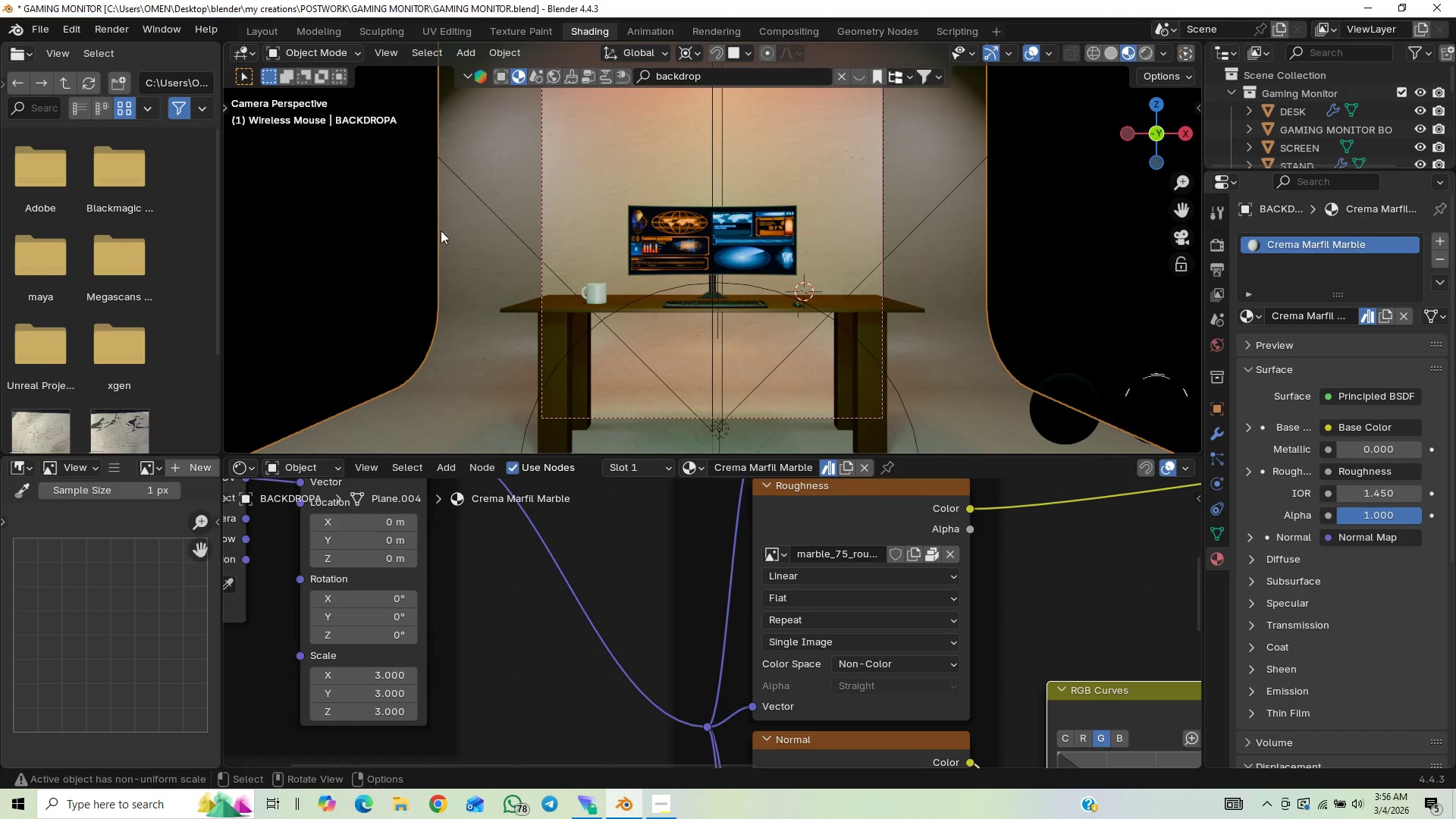 
left_click([262, 27])
 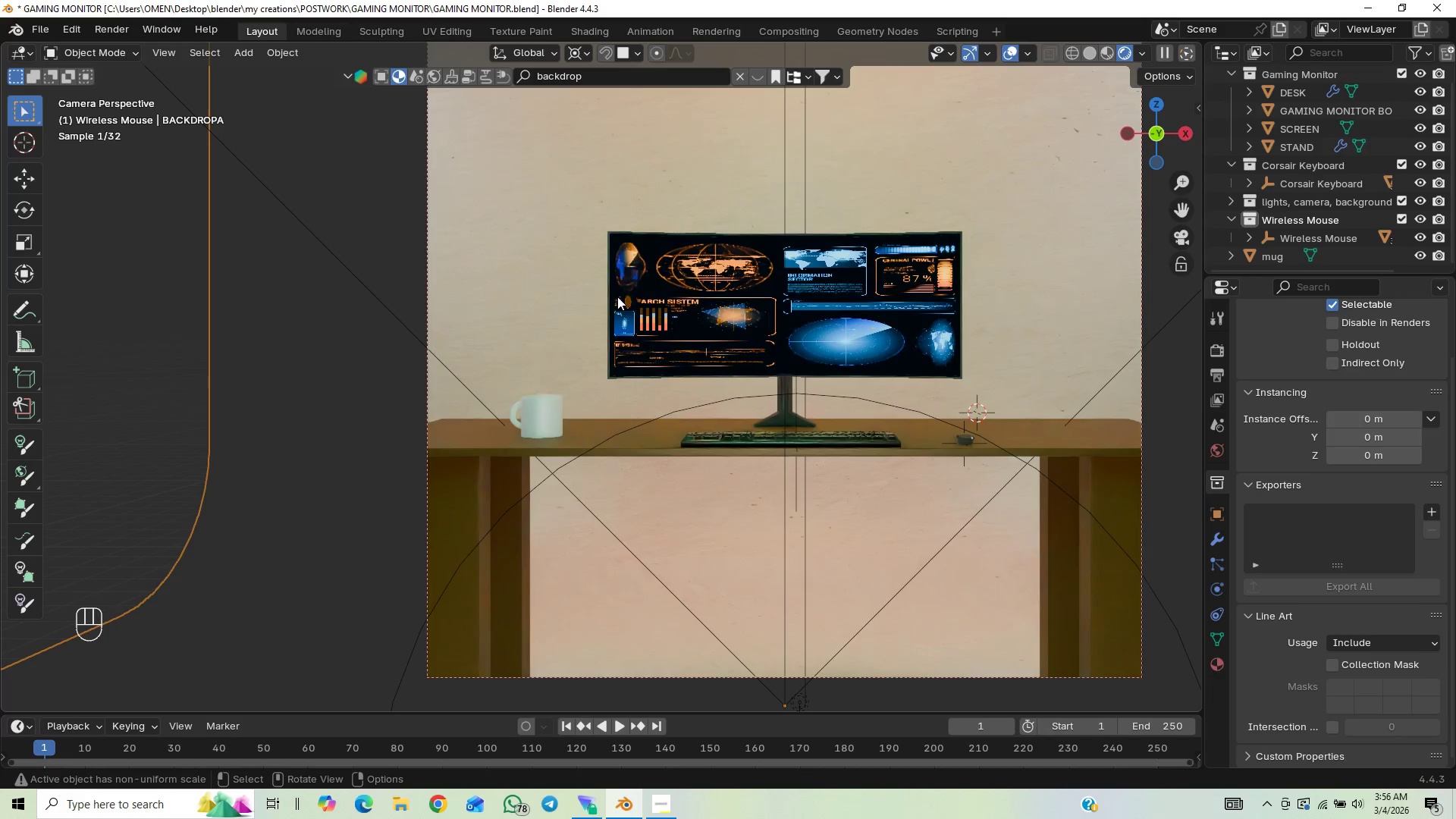 
scroll: coordinate [743, 437], scroll_direction: down, amount: 5.0
 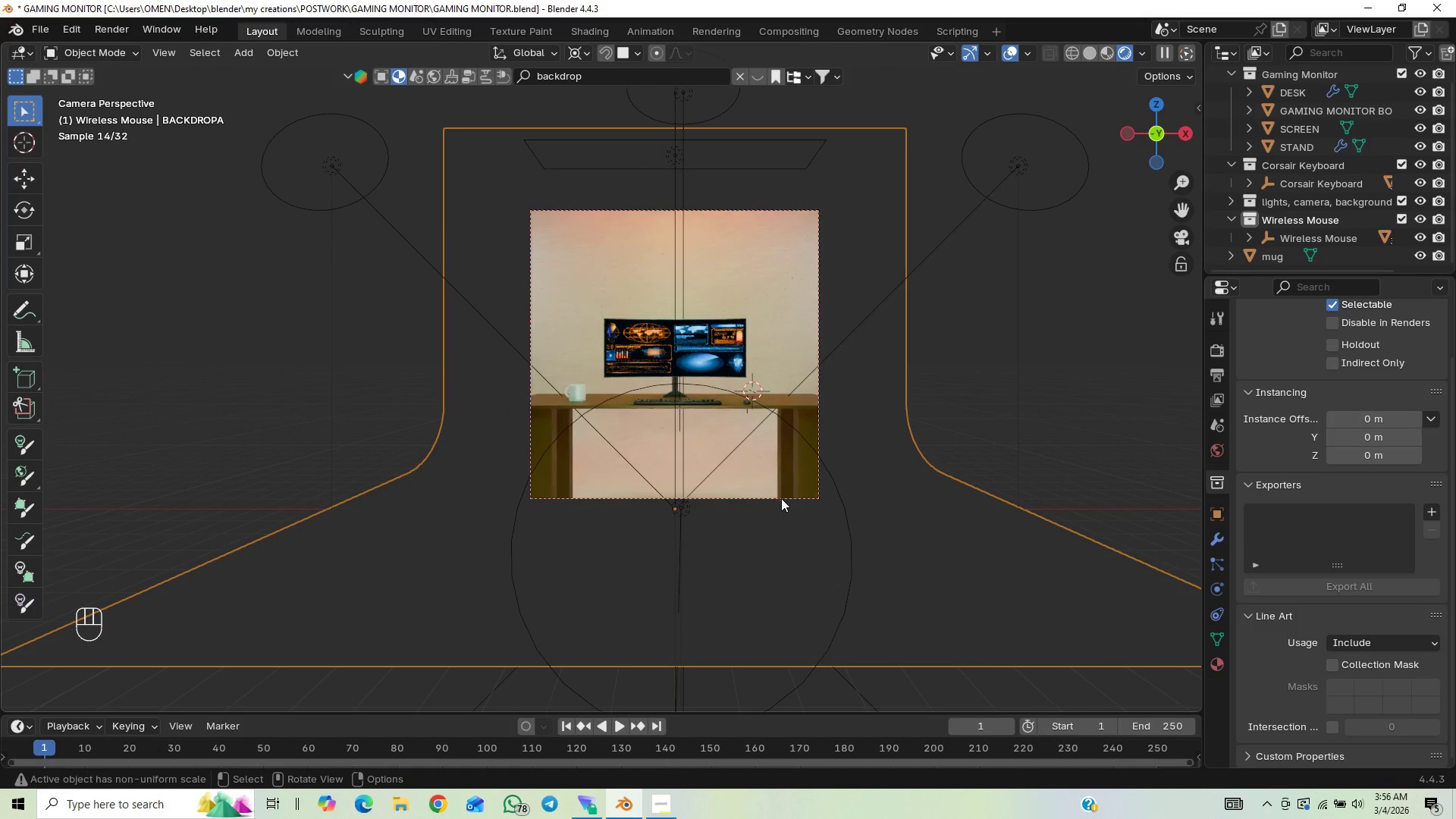 
scroll: coordinate [828, 382], scroll_direction: up, amount: 6.0
 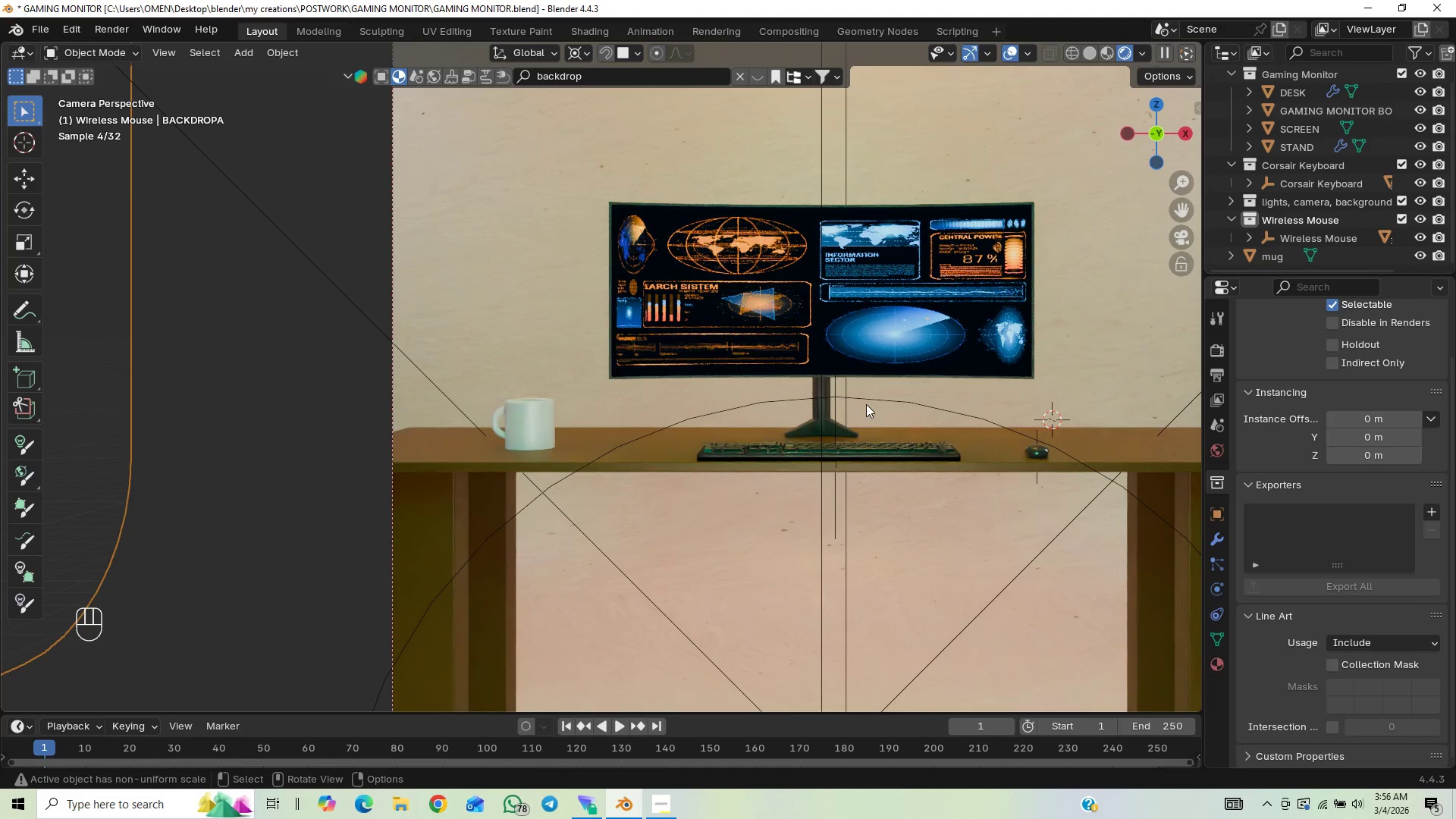 
scroll: coordinate [1044, 553], scroll_direction: down, amount: 2.0
 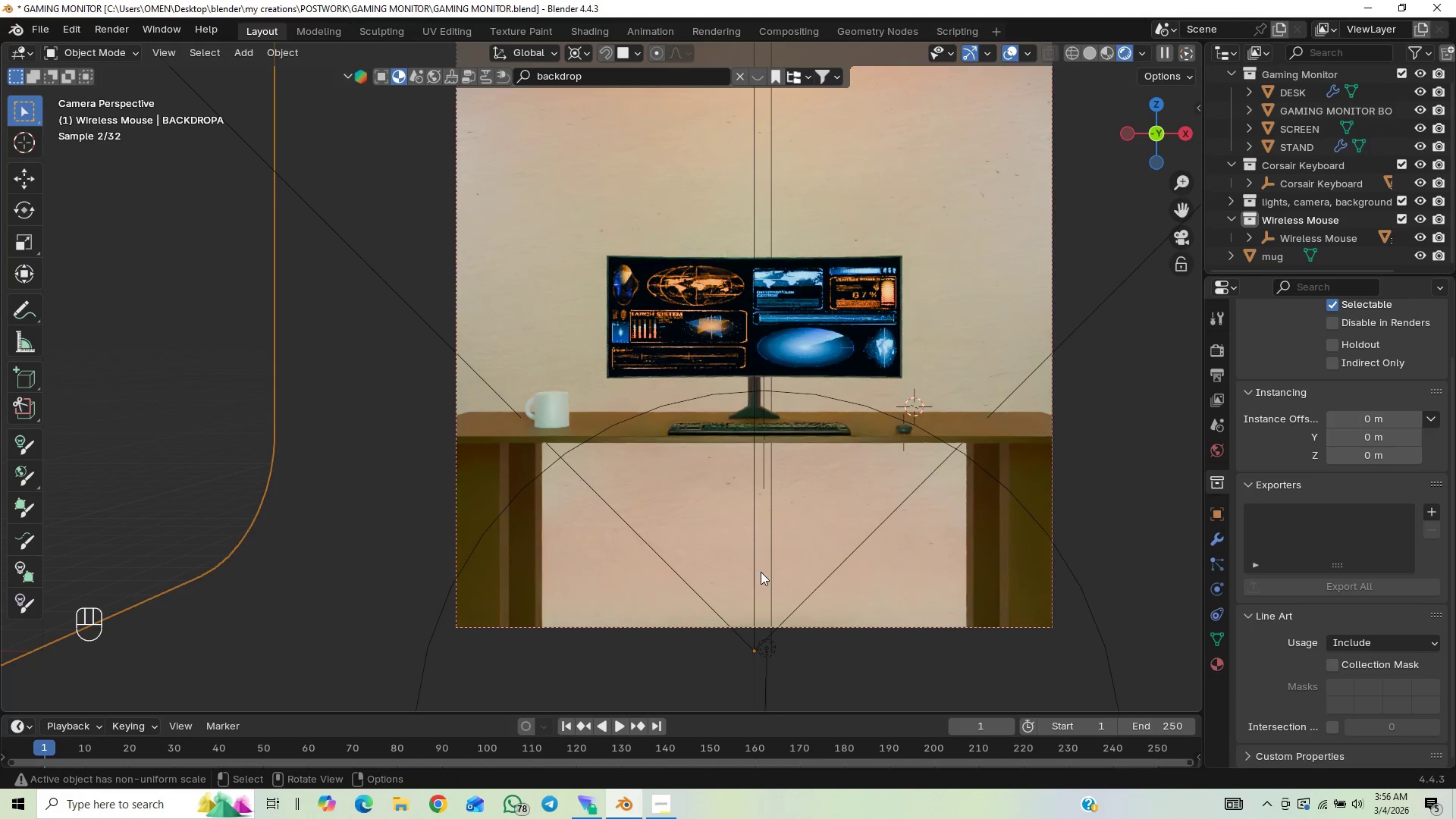 
scroll: coordinate [543, 497], scroll_direction: up, amount: 4.0
 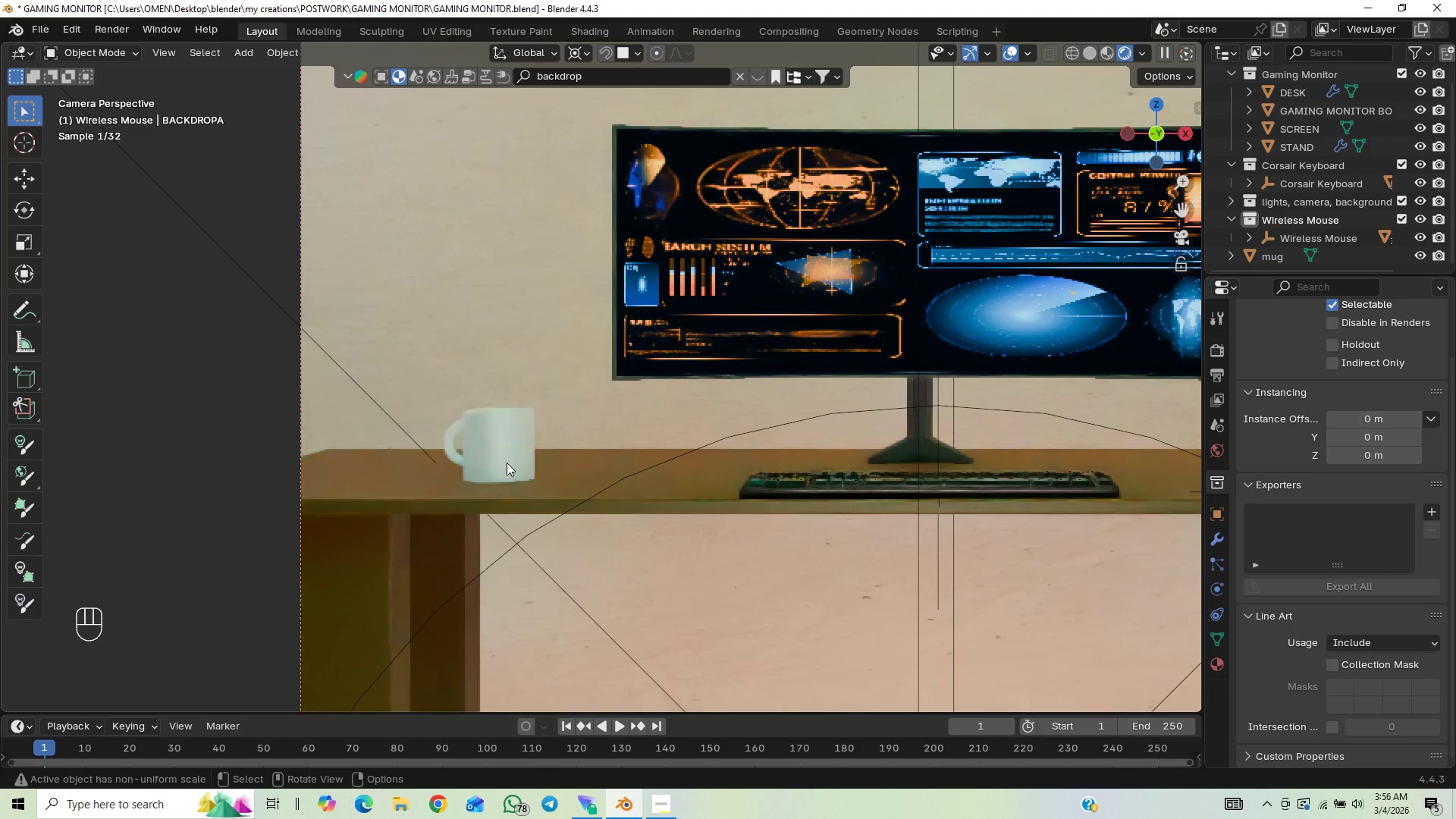 
left_click_drag(start_coordinate=[509, 463], to_coordinate=[514, 467])
 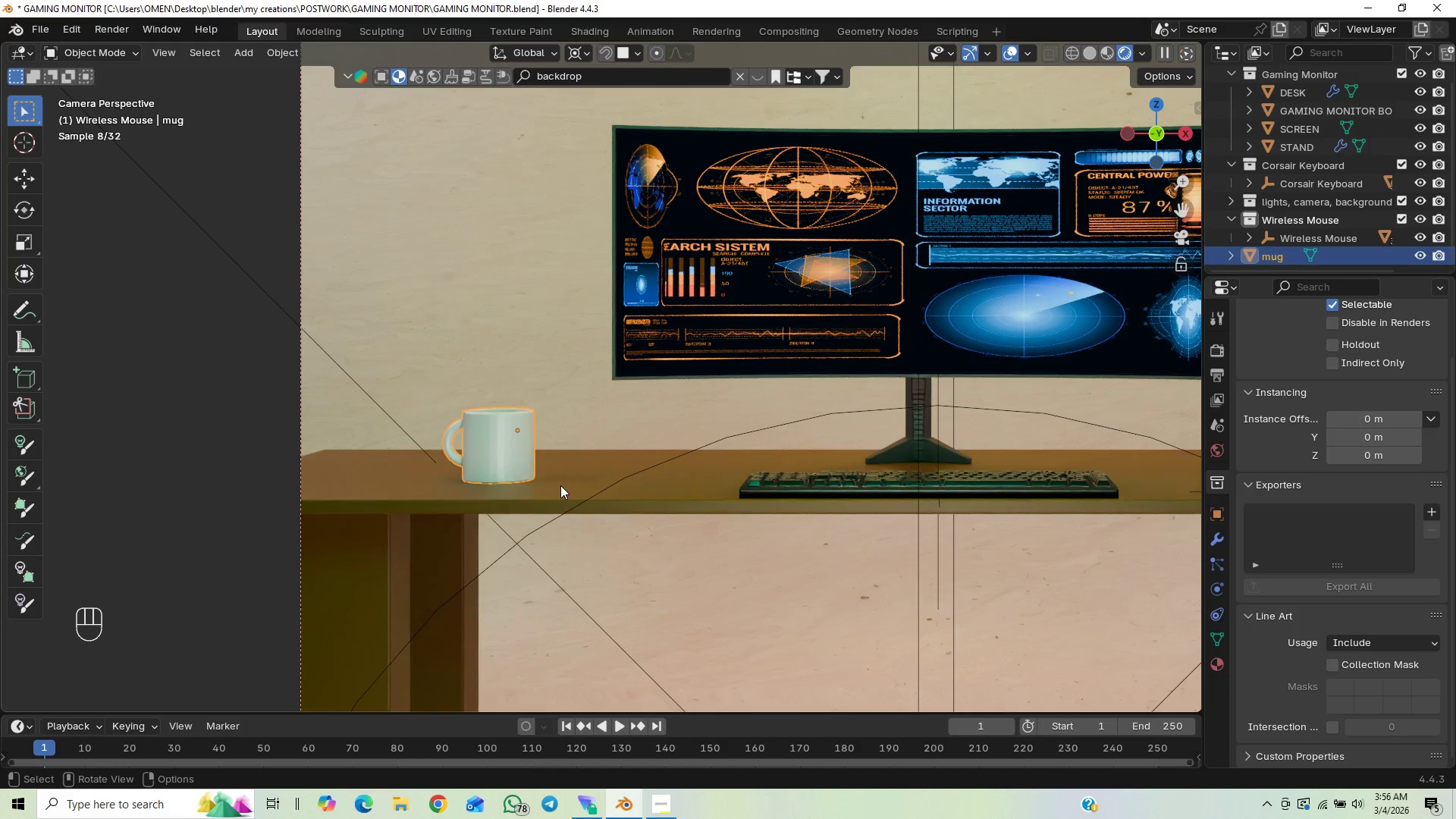 
left_click([570, 522])
 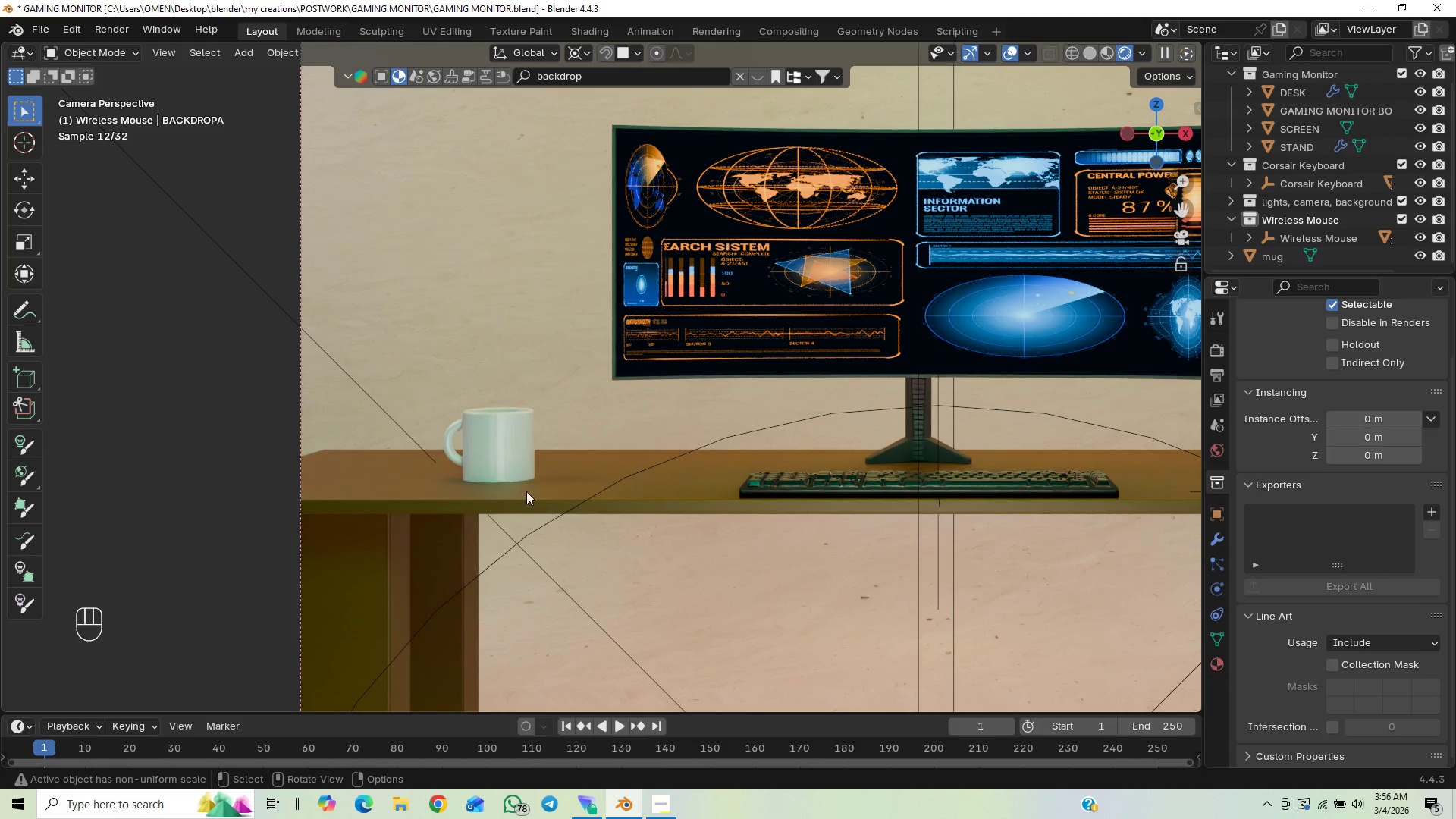 
left_click([509, 456])
 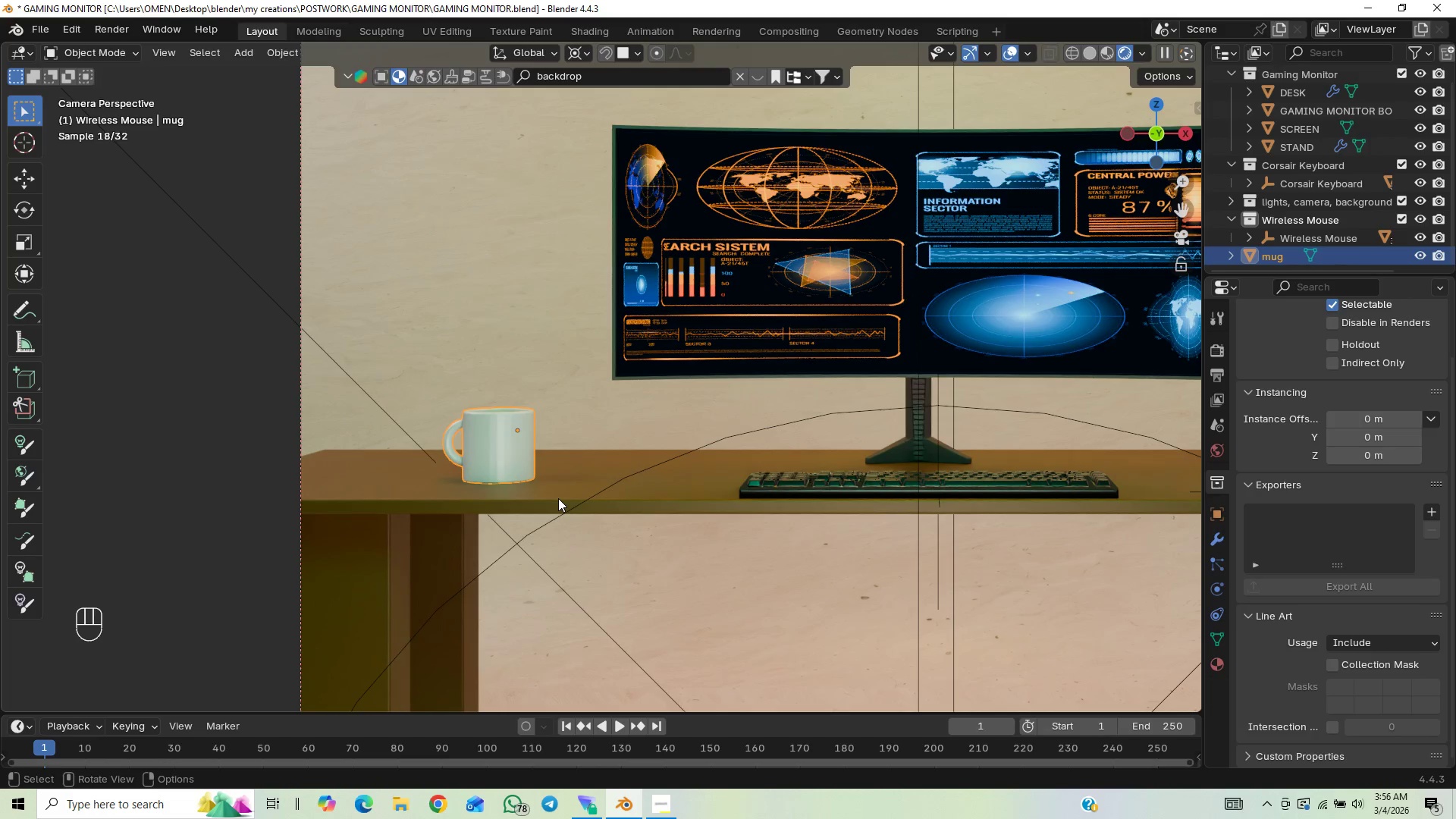 
type(gz)
 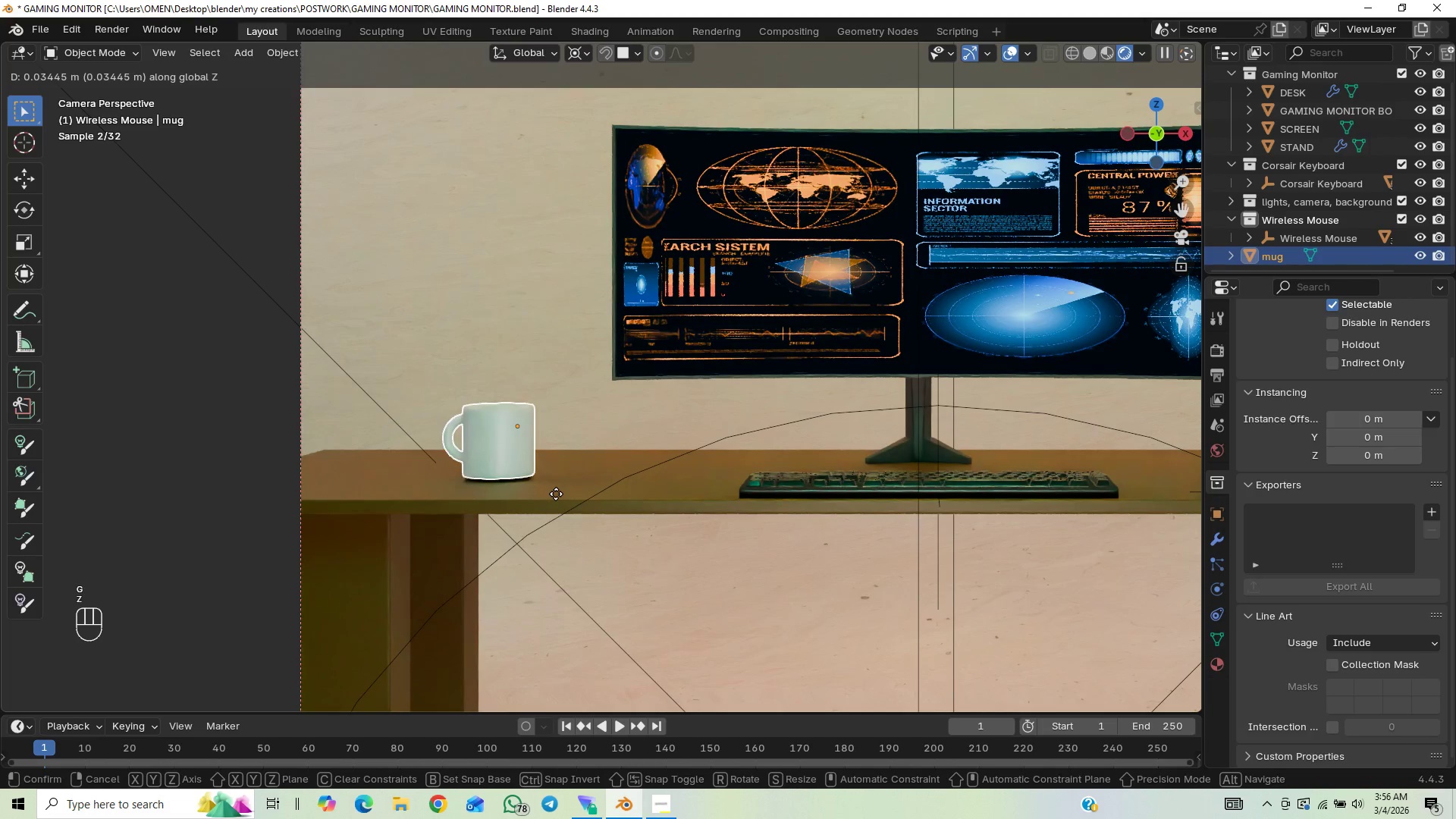 
left_click([556, 494])
 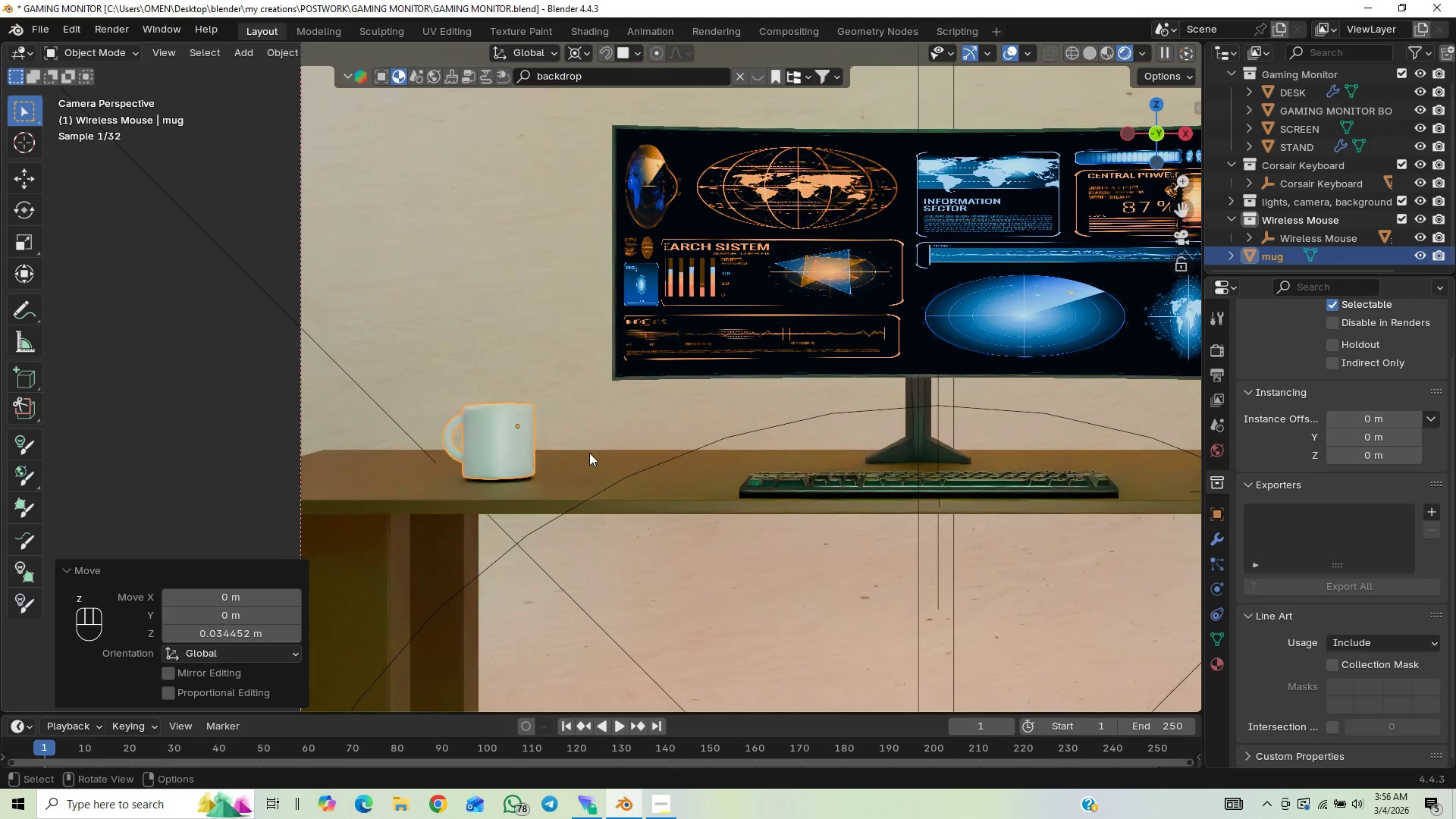 
type(gz)
 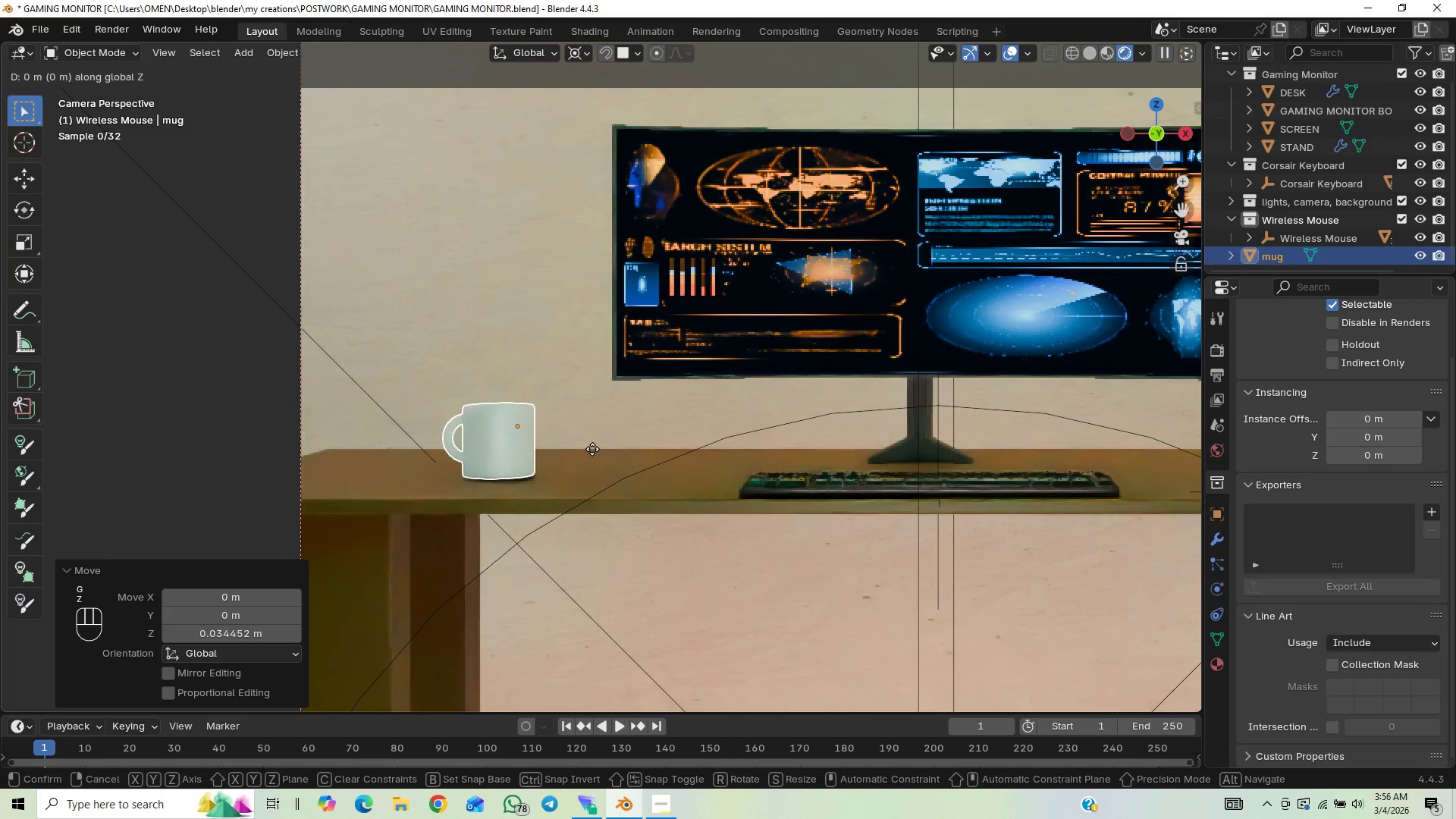 
hold_key(key=ControlLeft, duration=1.5)
left_click([588, 460])
 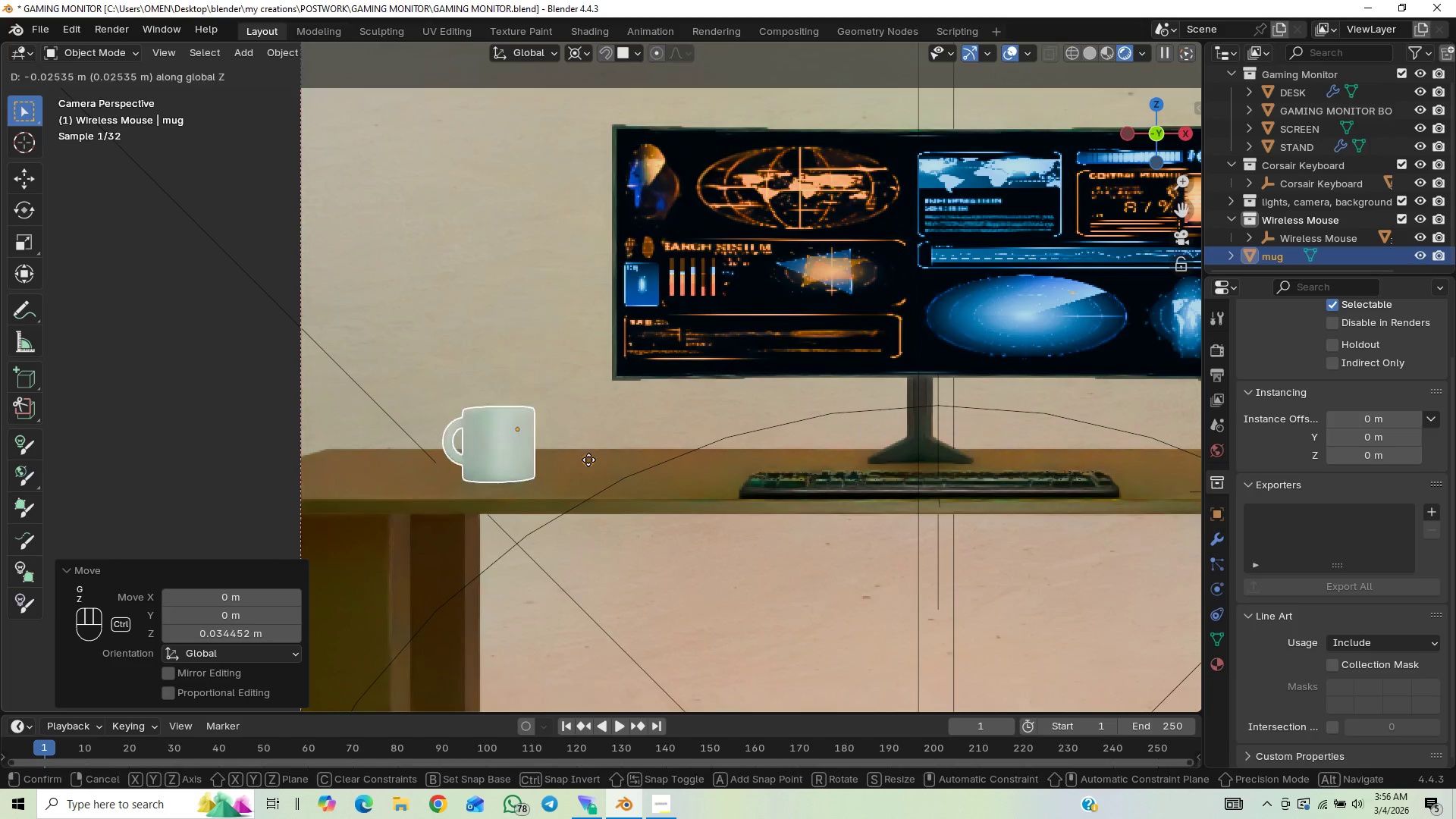 
key(Control+ControlLeft)
 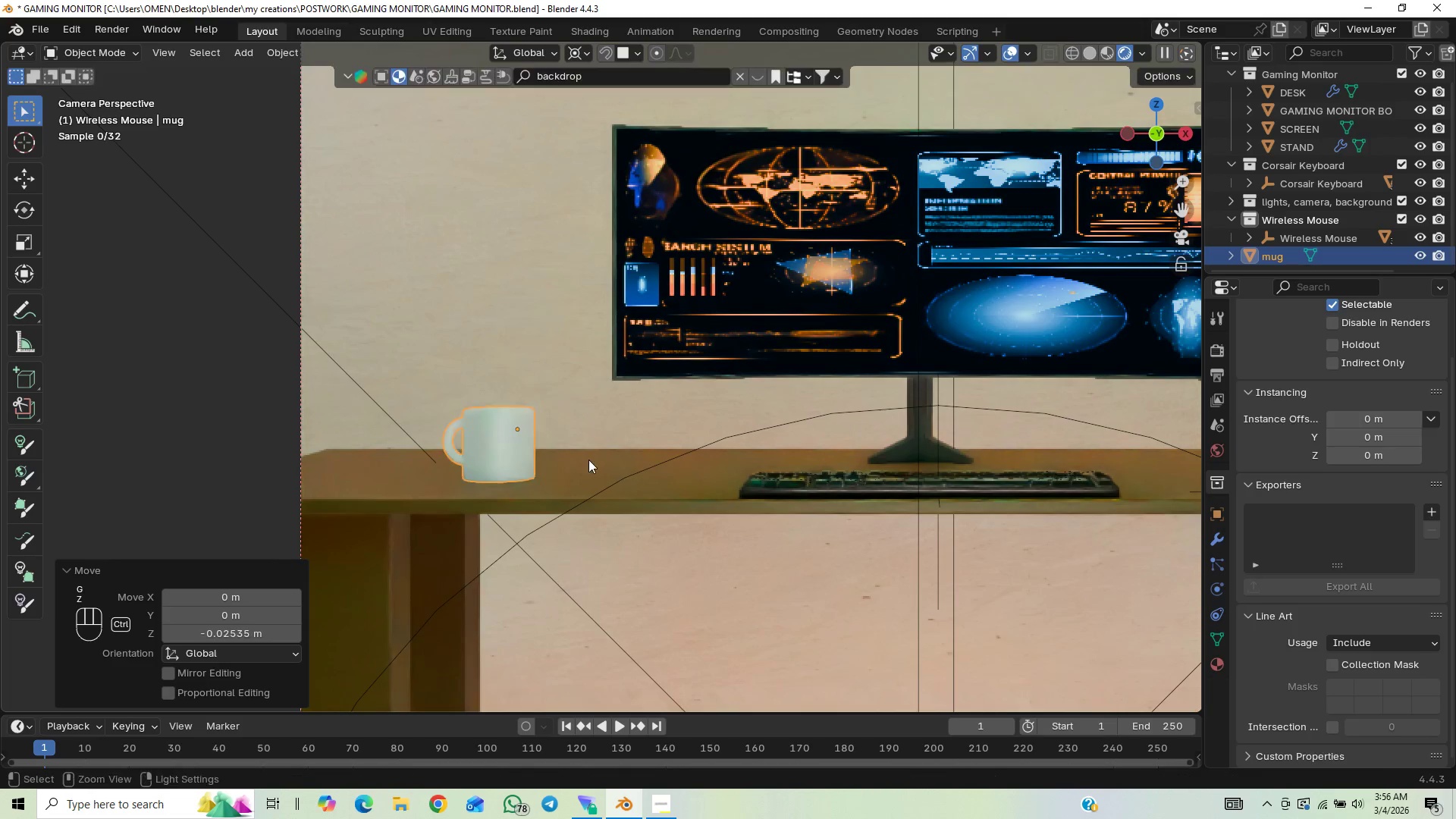 
key(Control+ControlLeft)
 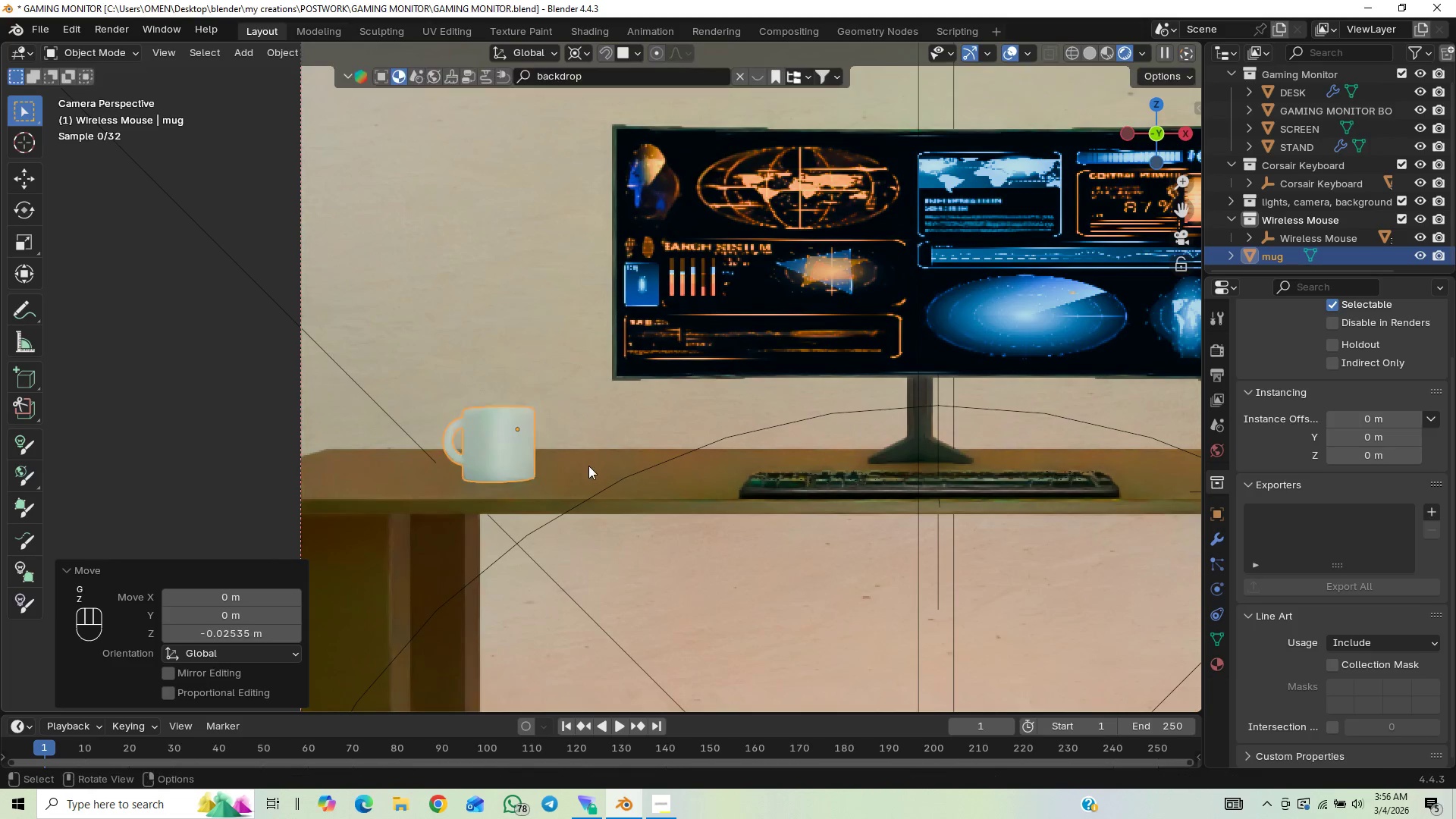 
hold_key(key=ControlLeft, duration=7.38)
left_click([228, 495])
 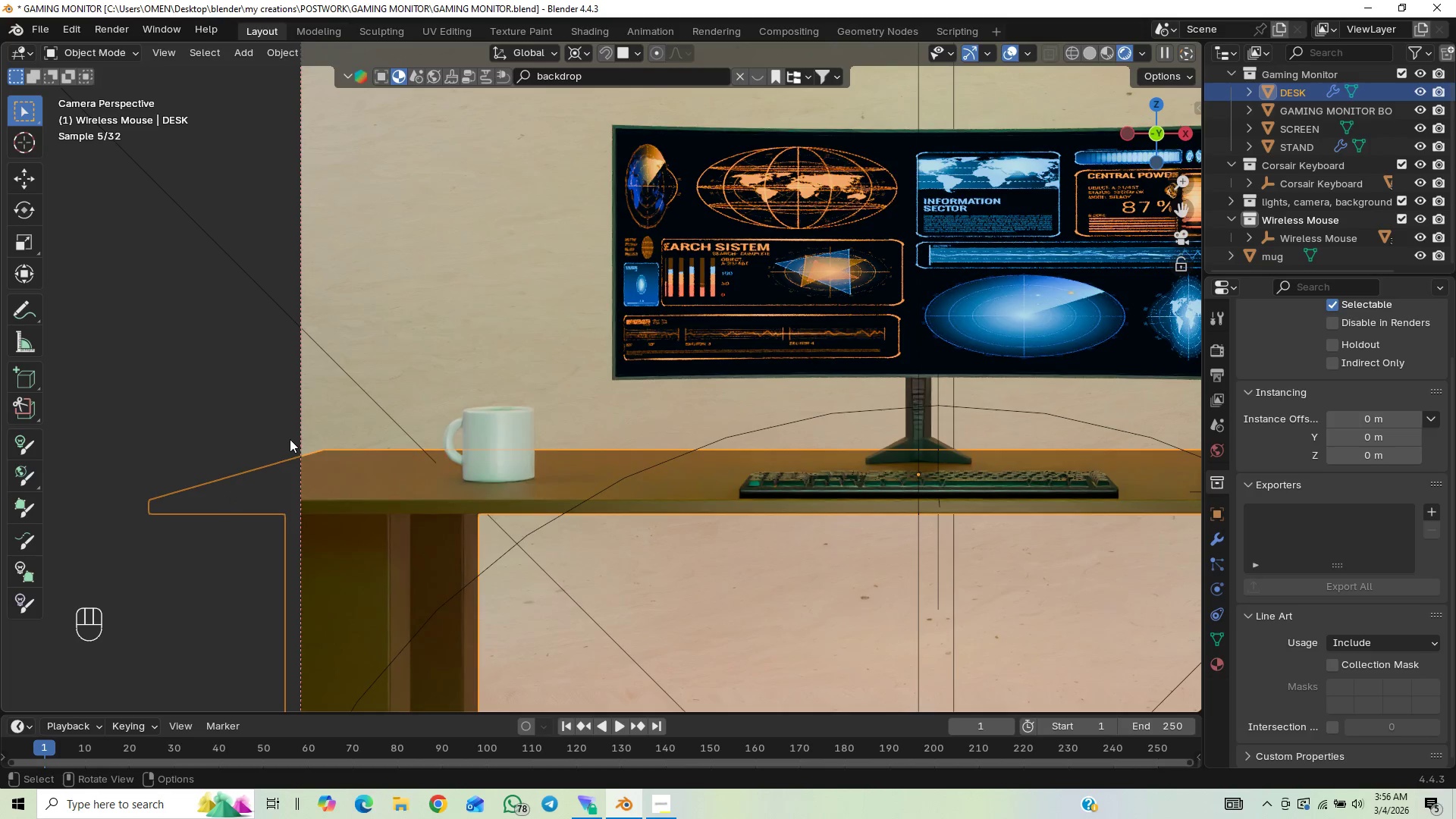 
scroll: coordinate [427, 507], scroll_direction: up, amount: 6.0
 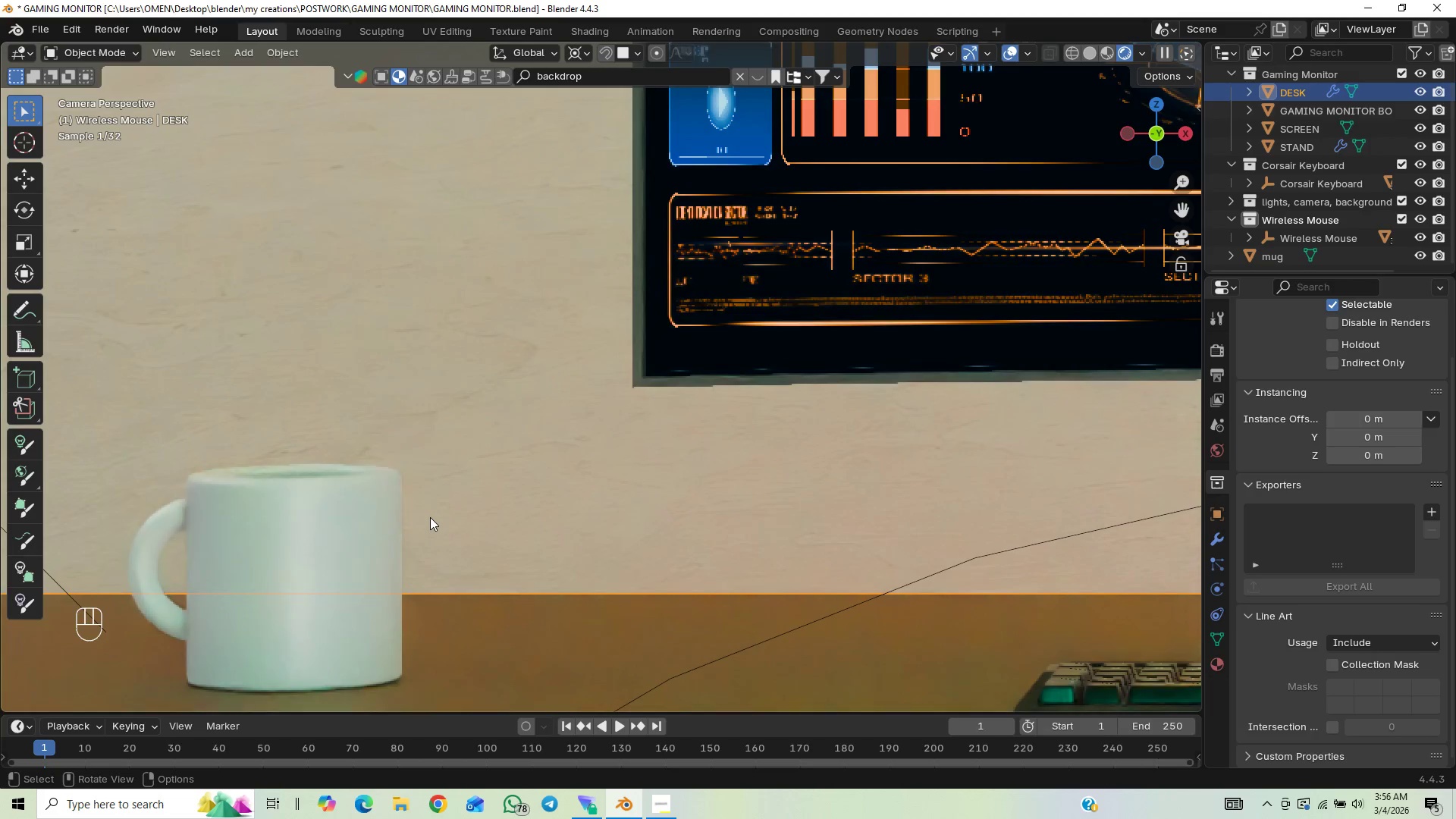 
hold_key(key=ShiftLeft, duration=0.72)
 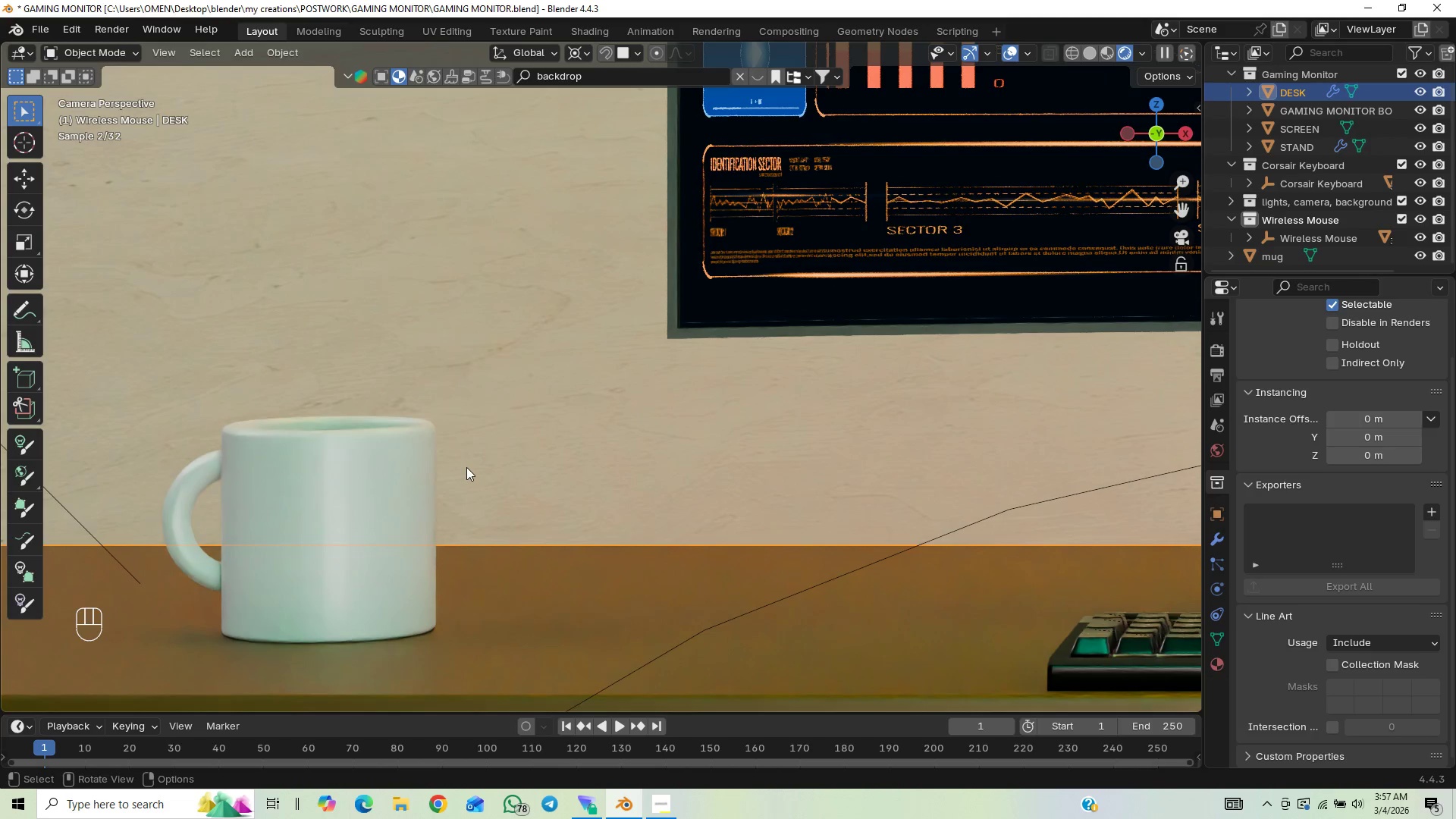 
scroll: coordinate [467, 468], scroll_direction: down, amount: 4.0
 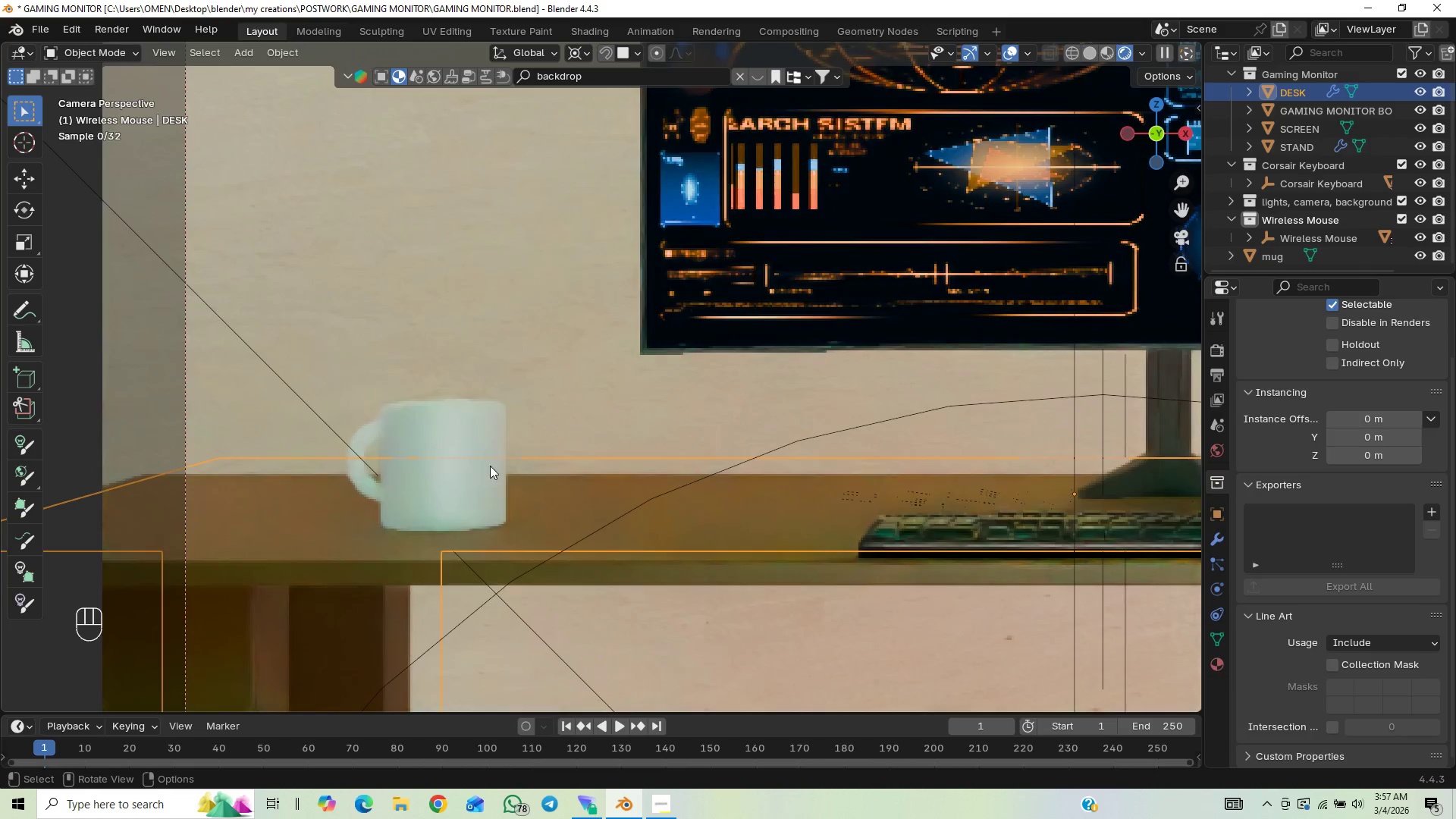 
key(Control+S)
 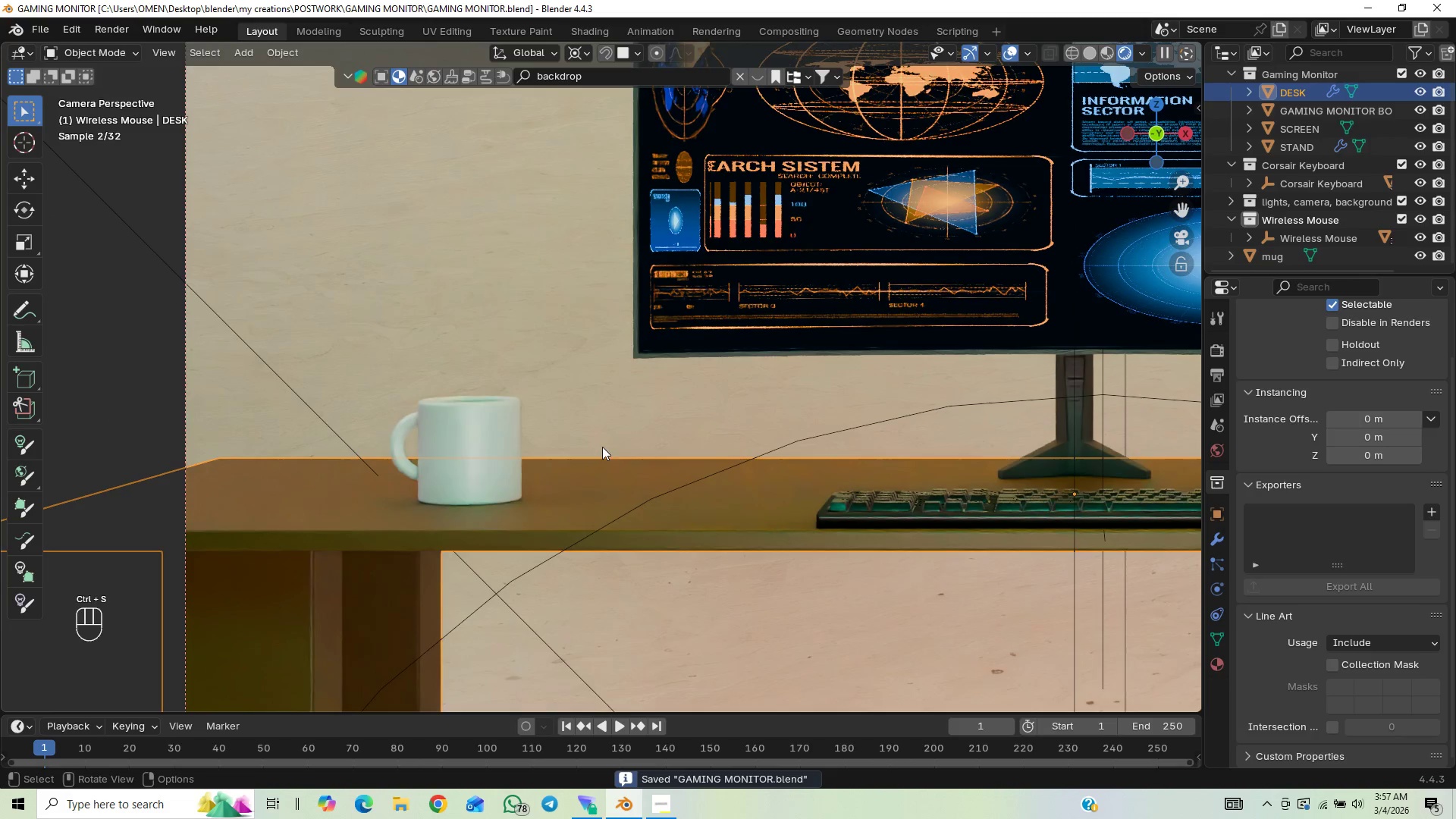 
scroll: coordinate [732, 509], scroll_direction: down, amount: 6.0
 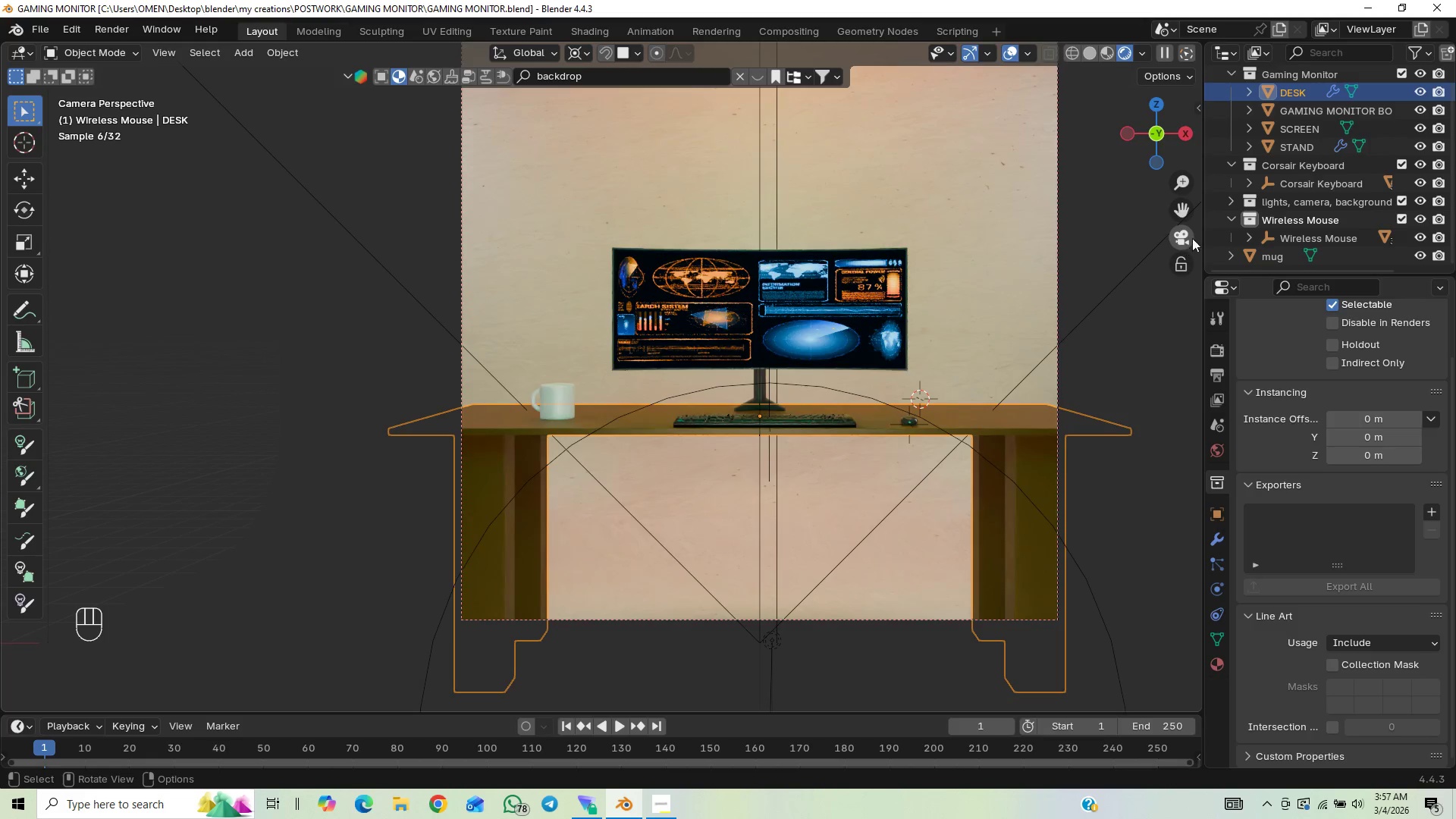 
left_click([1223, 217])
 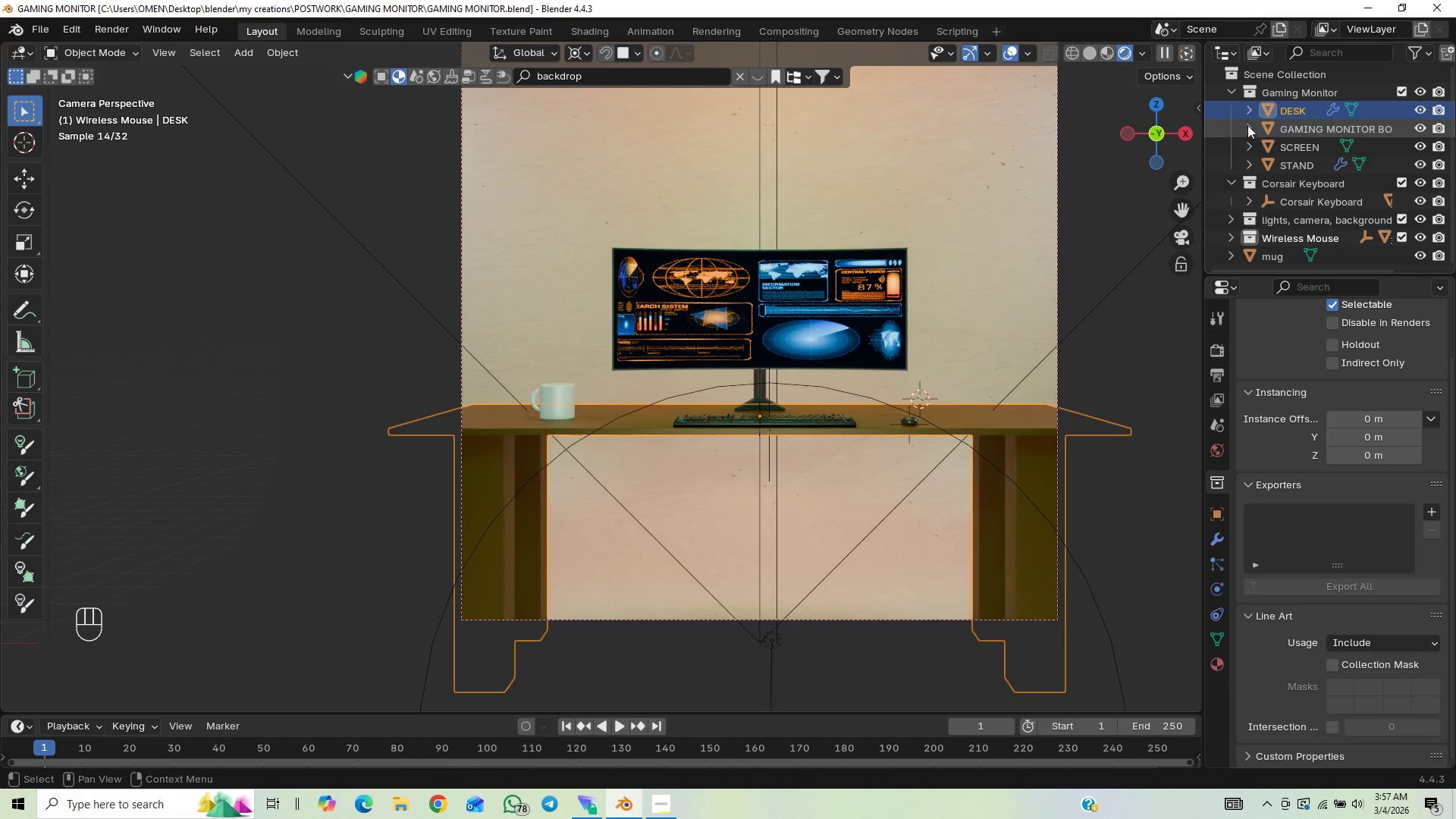 
left_click([1232, 93])
 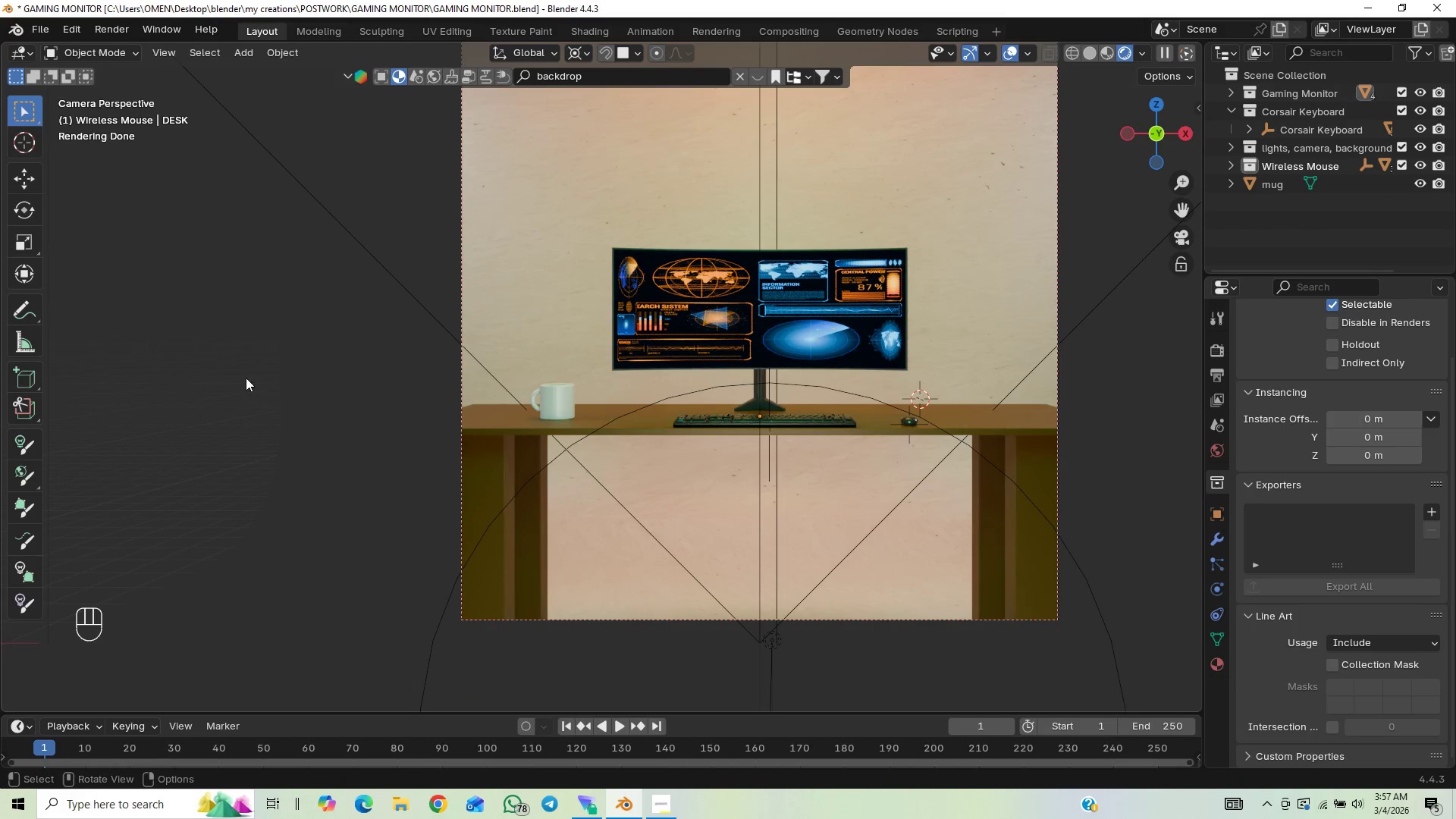 
scroll: coordinate [965, 393], scroll_direction: down, amount: 4.0
 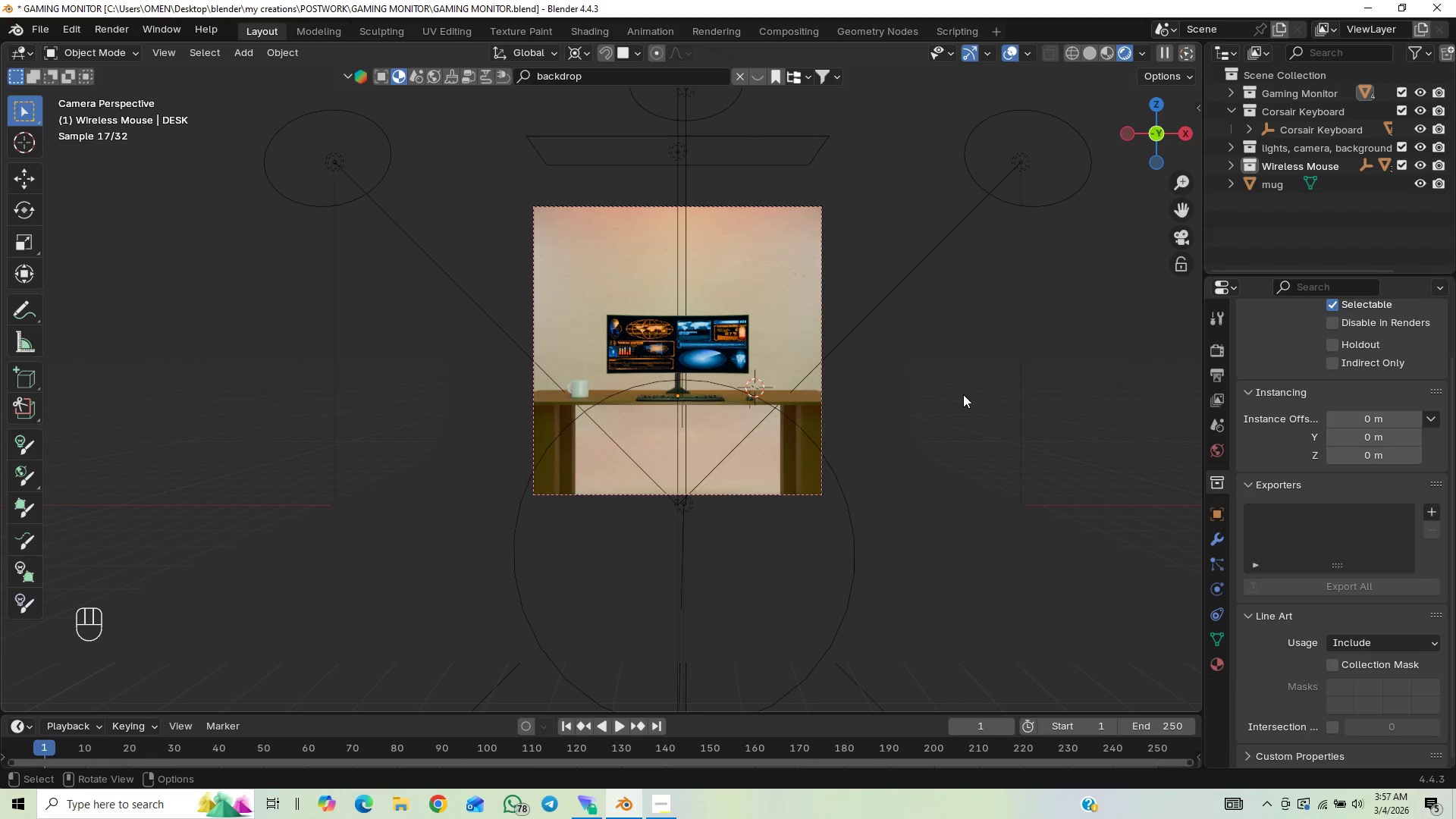 
scroll: coordinate [969, 419], scroll_direction: up, amount: 2.0
 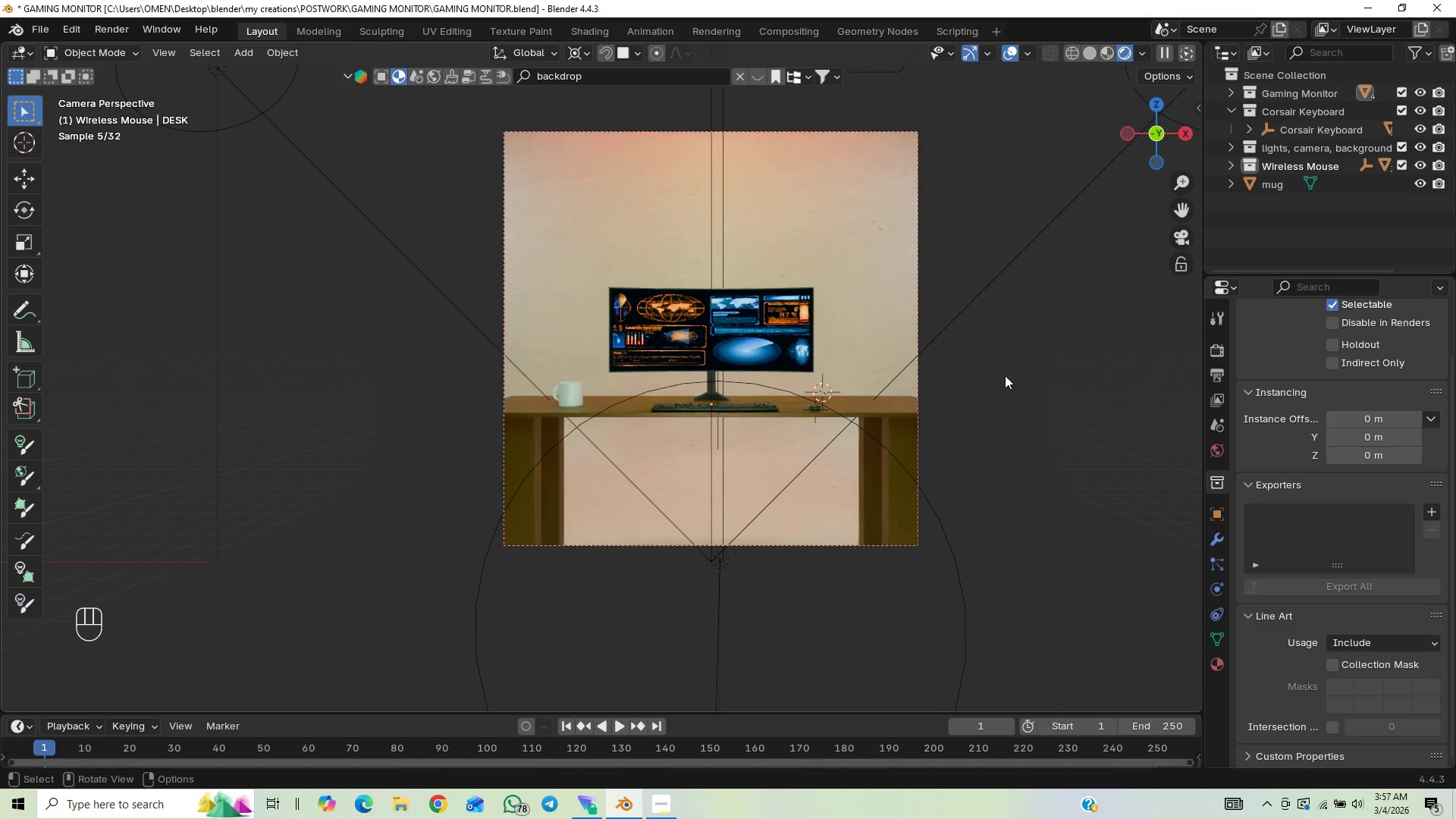 
hold_key(key=ShiftLeft, duration=0.8)
 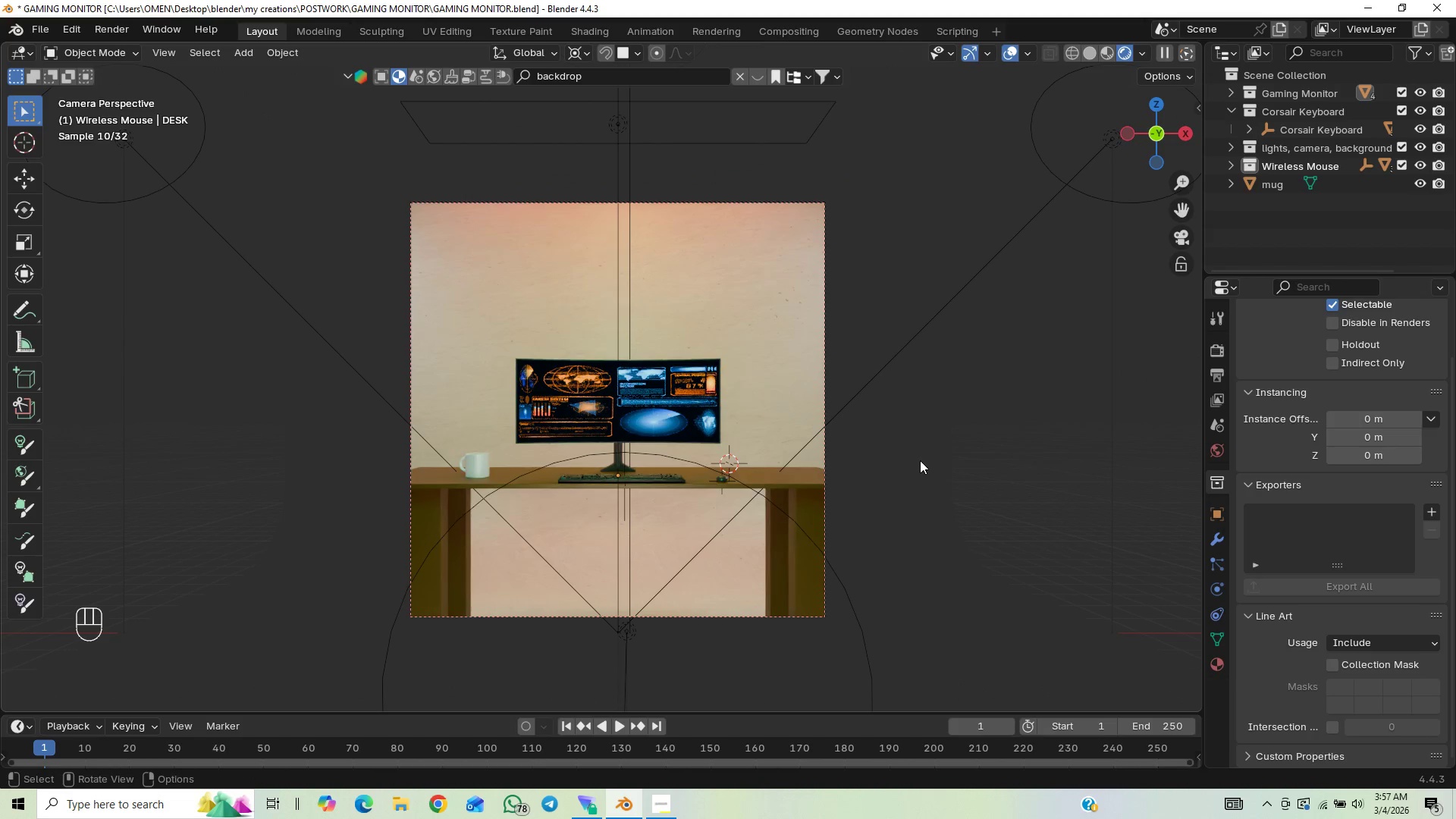 
hold_key(key=ShiftLeft, duration=1.5)
 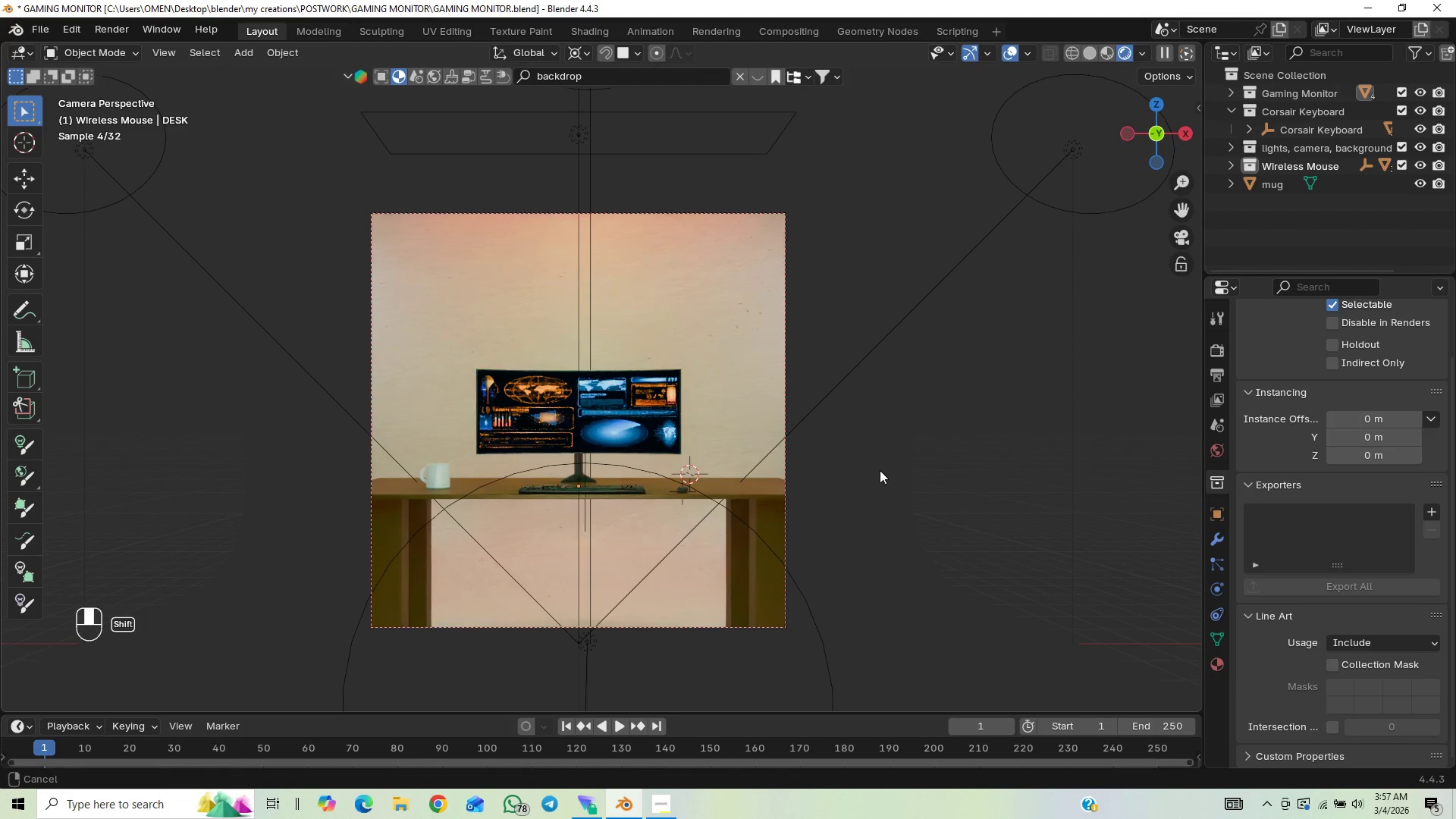 
hold_key(key=ShiftLeft, duration=0.97)
middle_click([880, 470])
 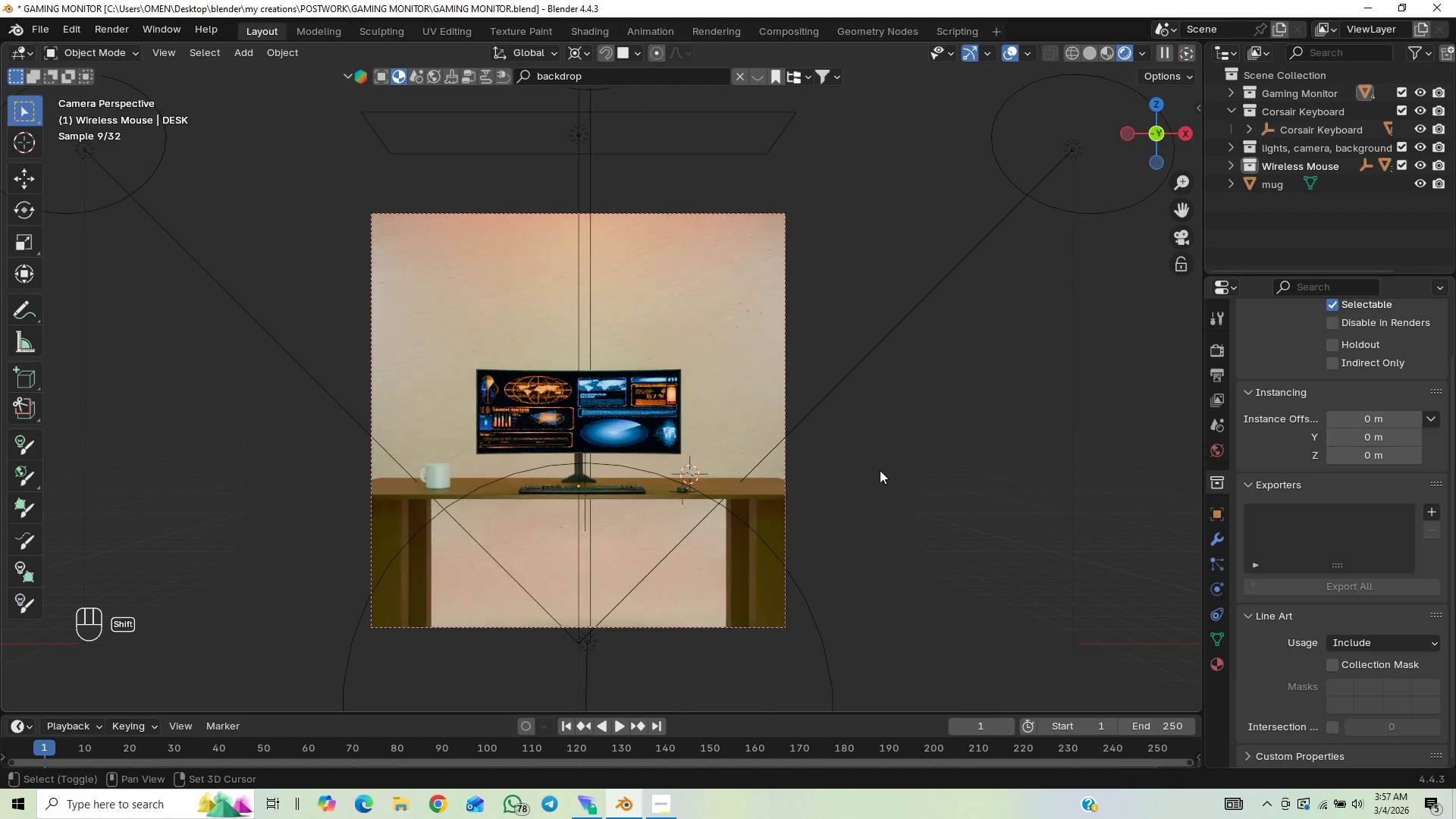 
hold_key(key=ShiftLeft, duration=0.64)
 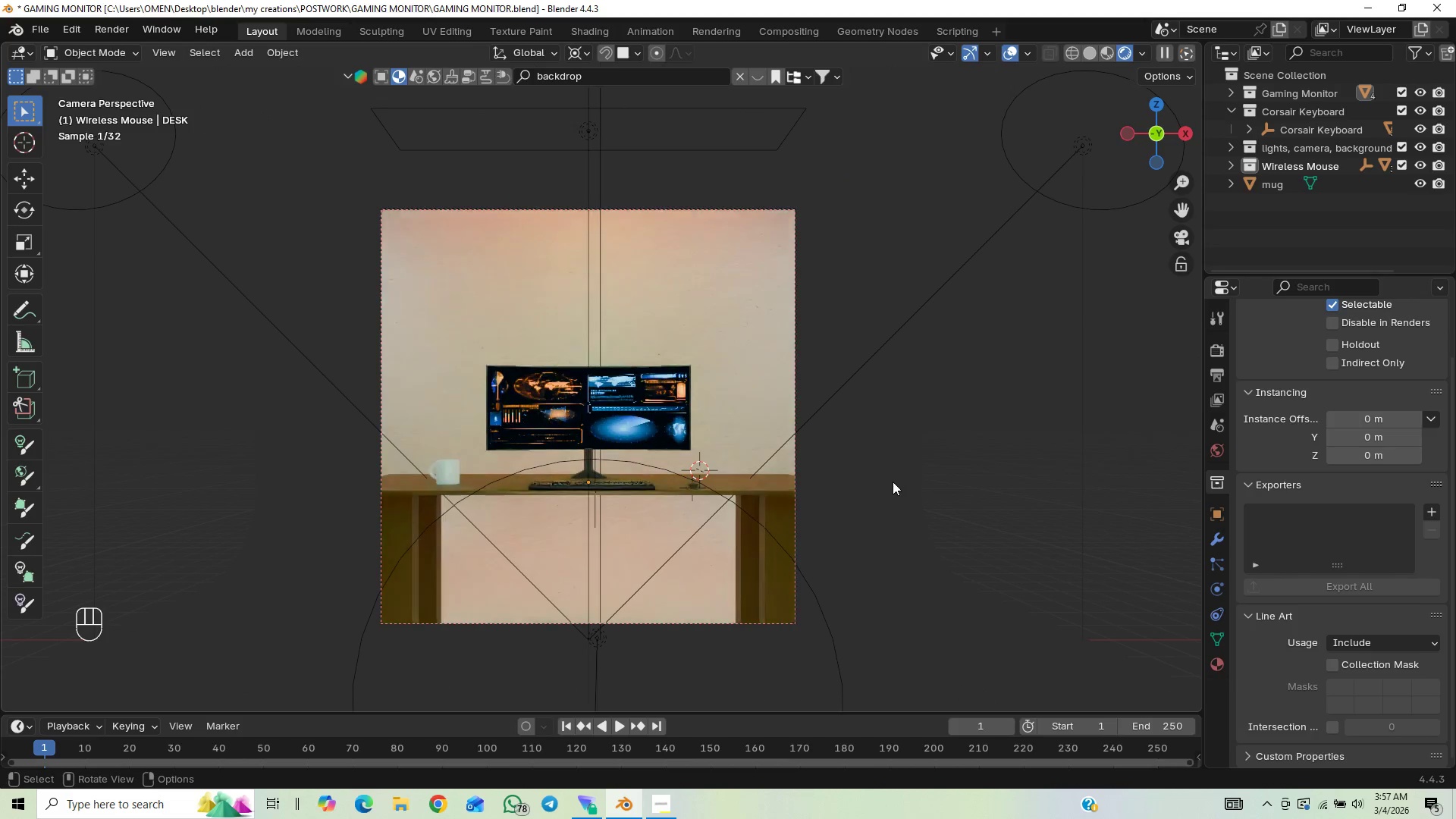 
scroll: coordinate [893, 482], scroll_direction: up, amount: 1.0
 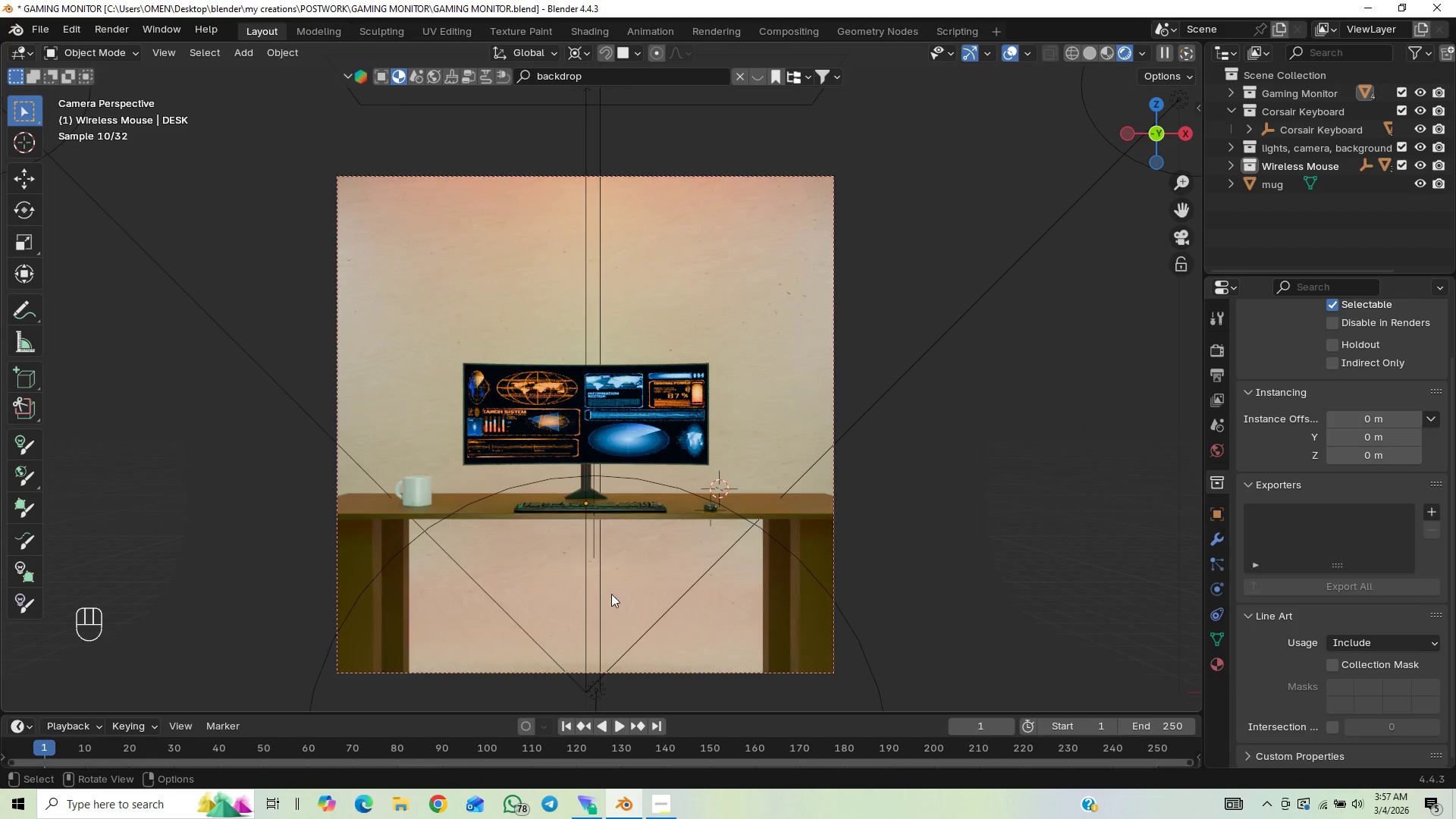 
left_click([660, 808])